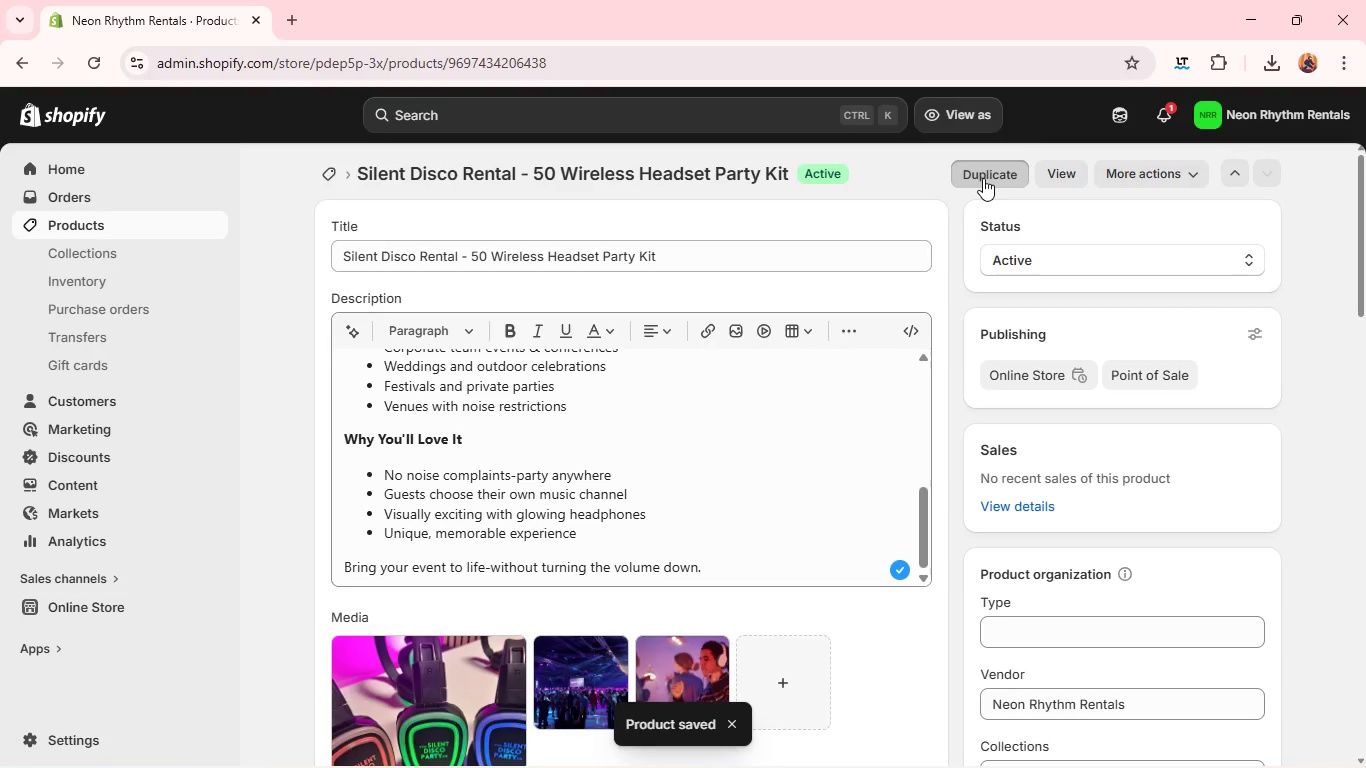 
left_click([983, 178])
 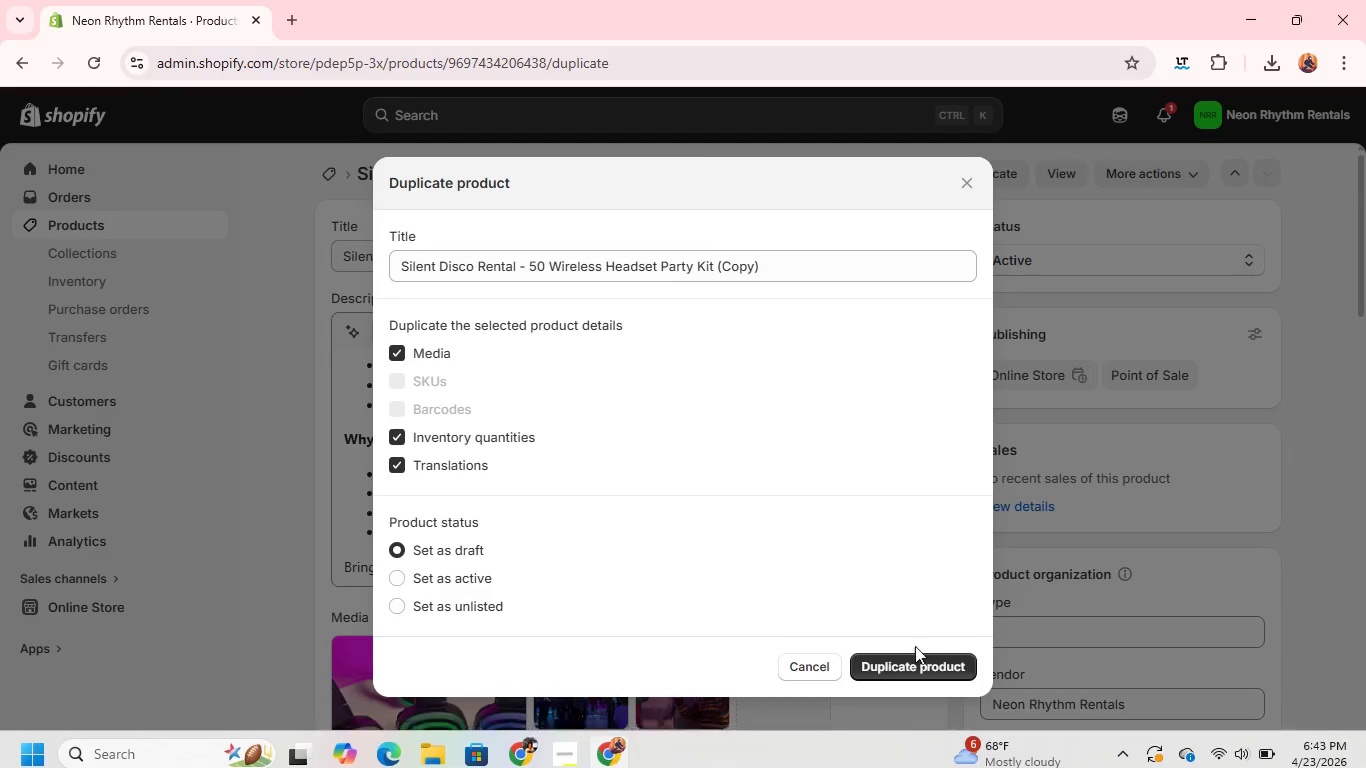 
left_click([901, 661])
 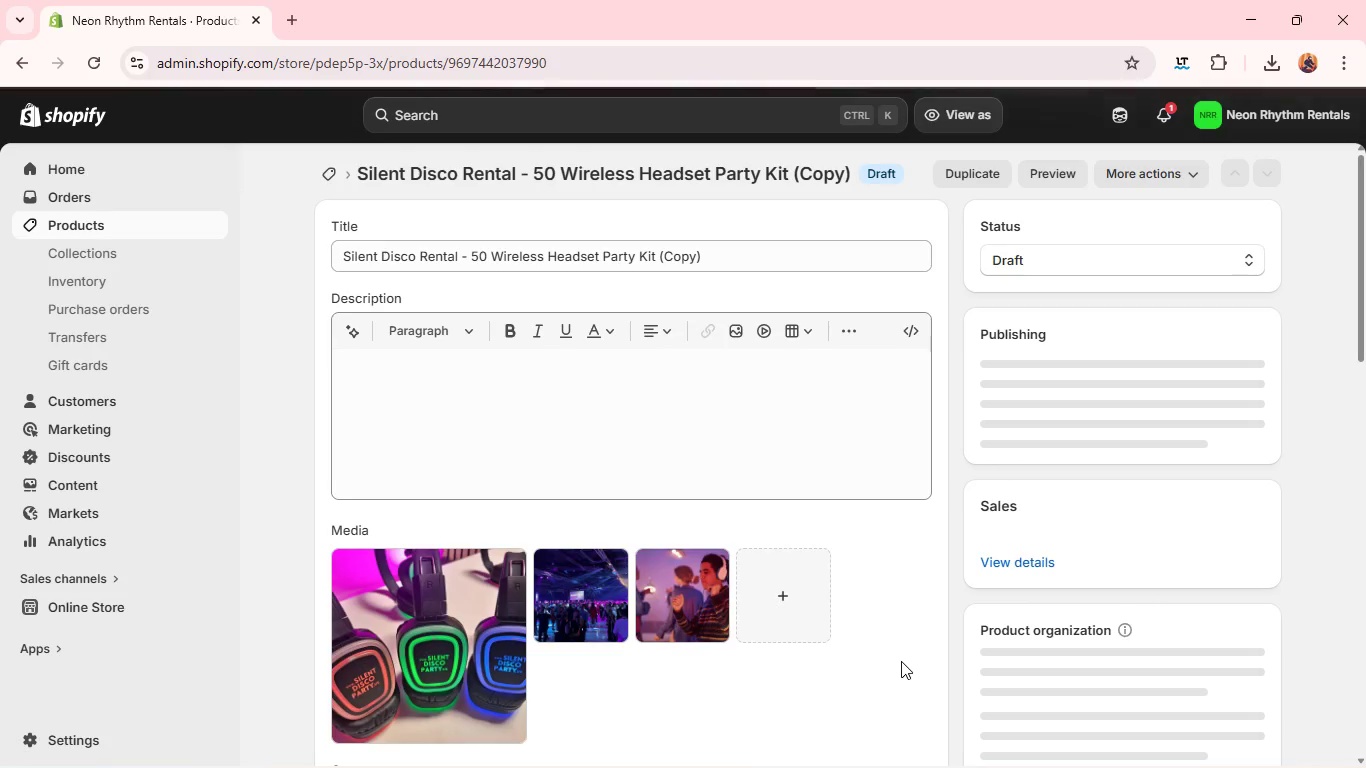 
wait(12.05)
 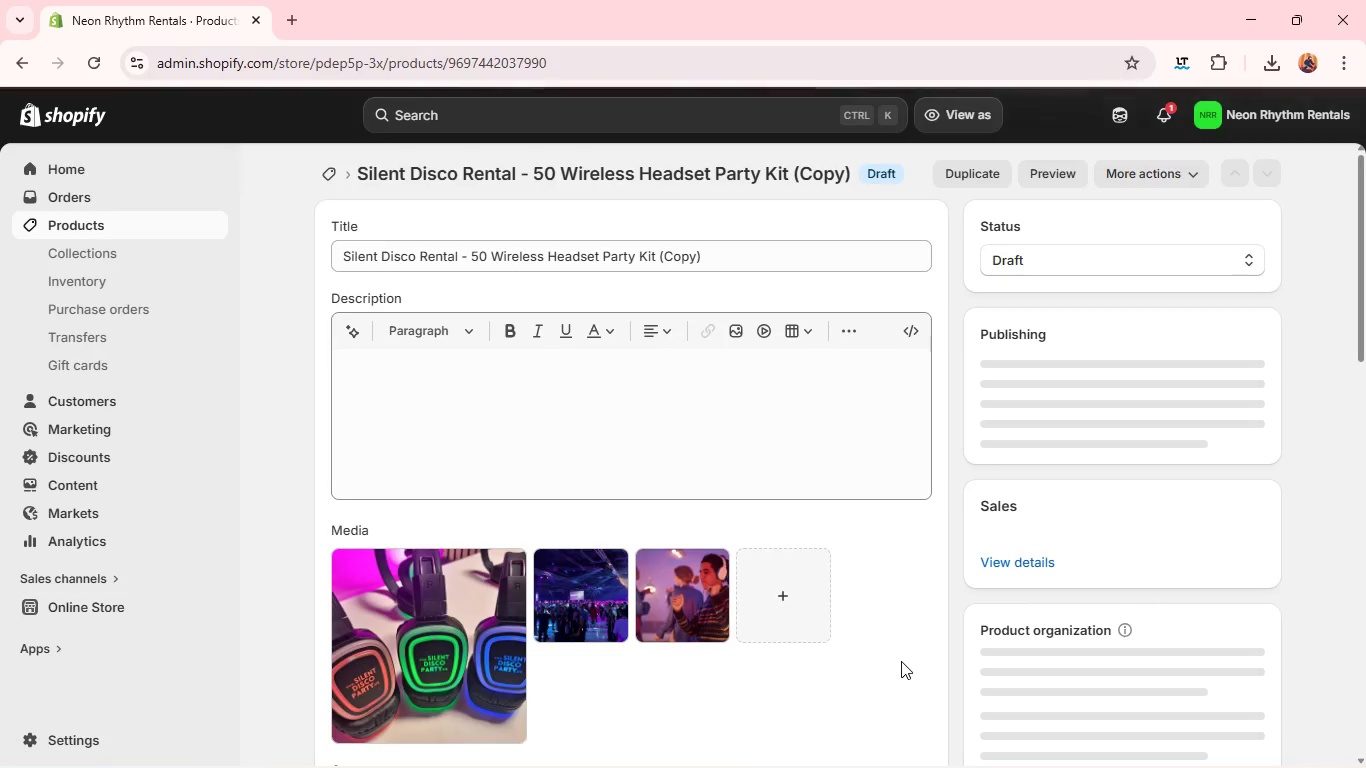 
left_click([522, 470])
 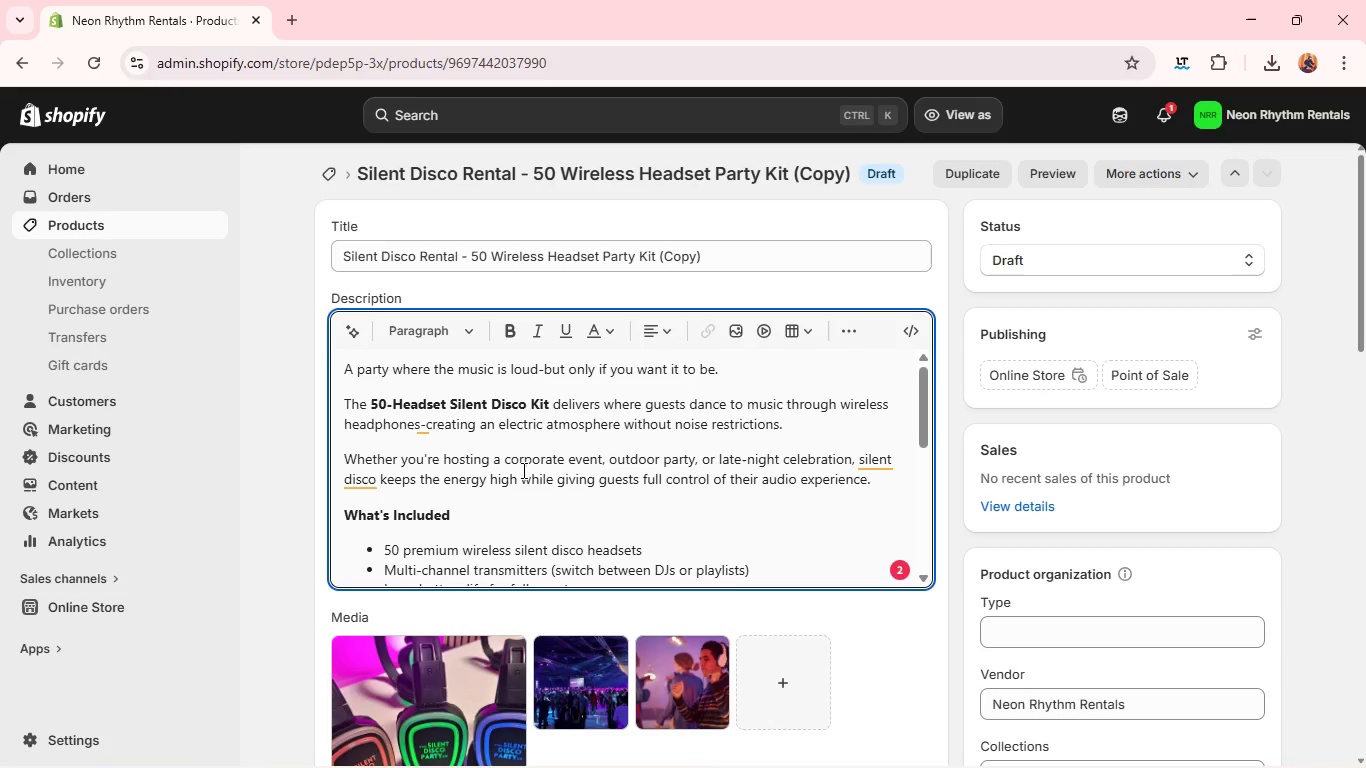 
key(Control+ControlLeft)
 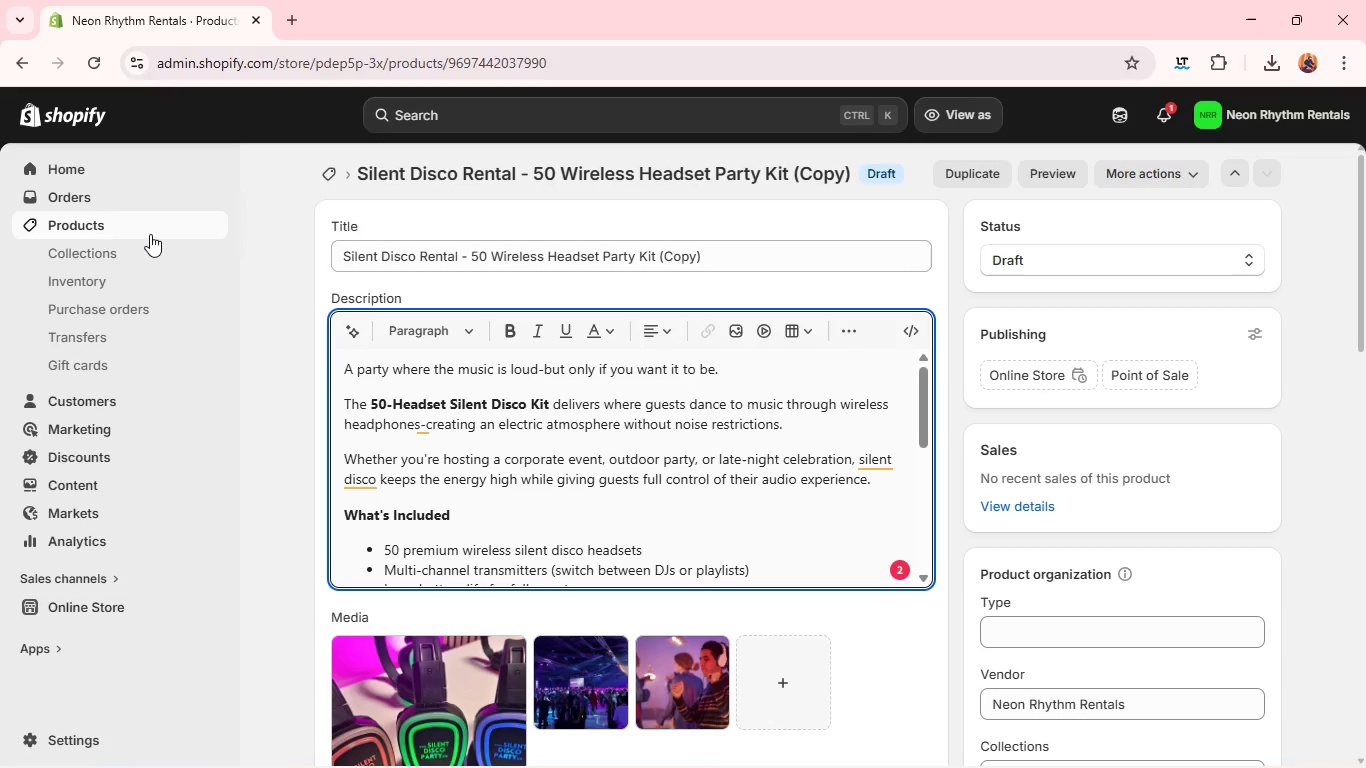 
left_click([150, 234])
 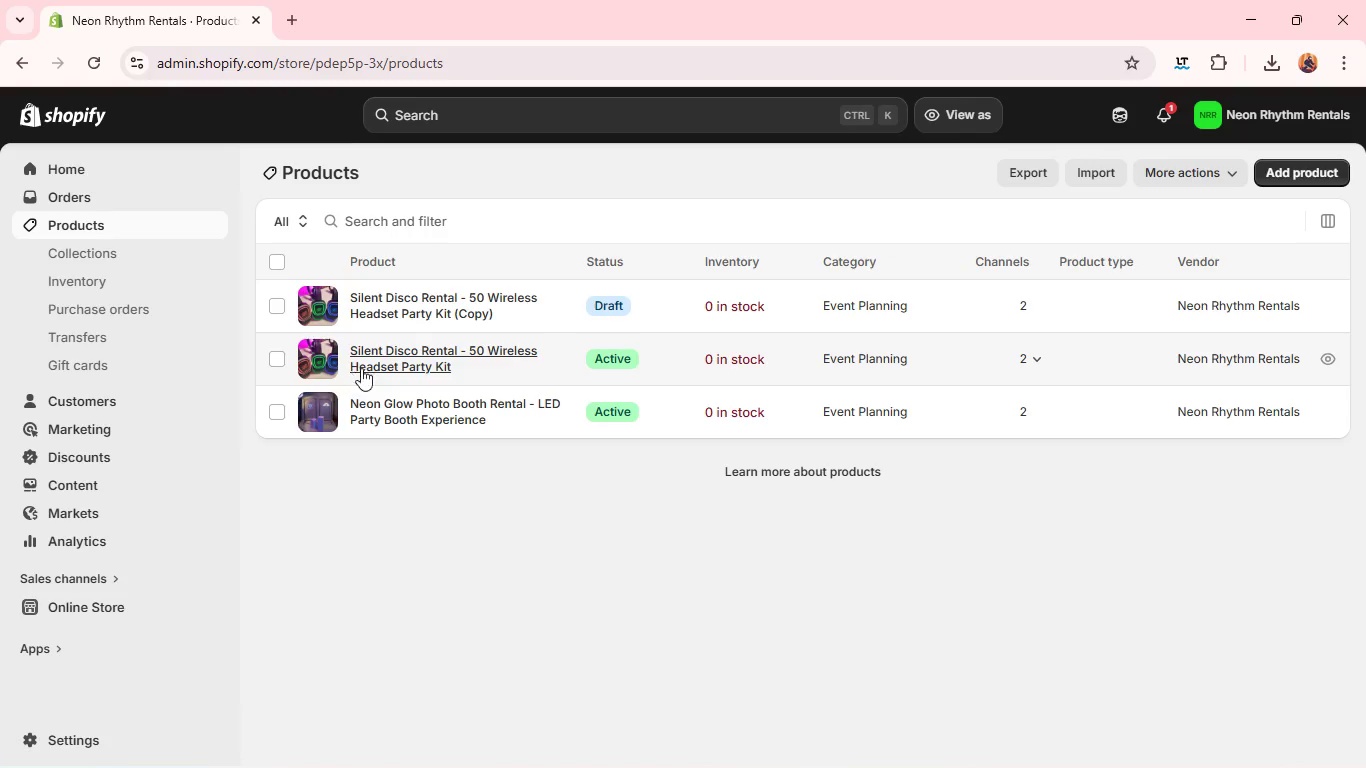 
left_click([380, 359])
 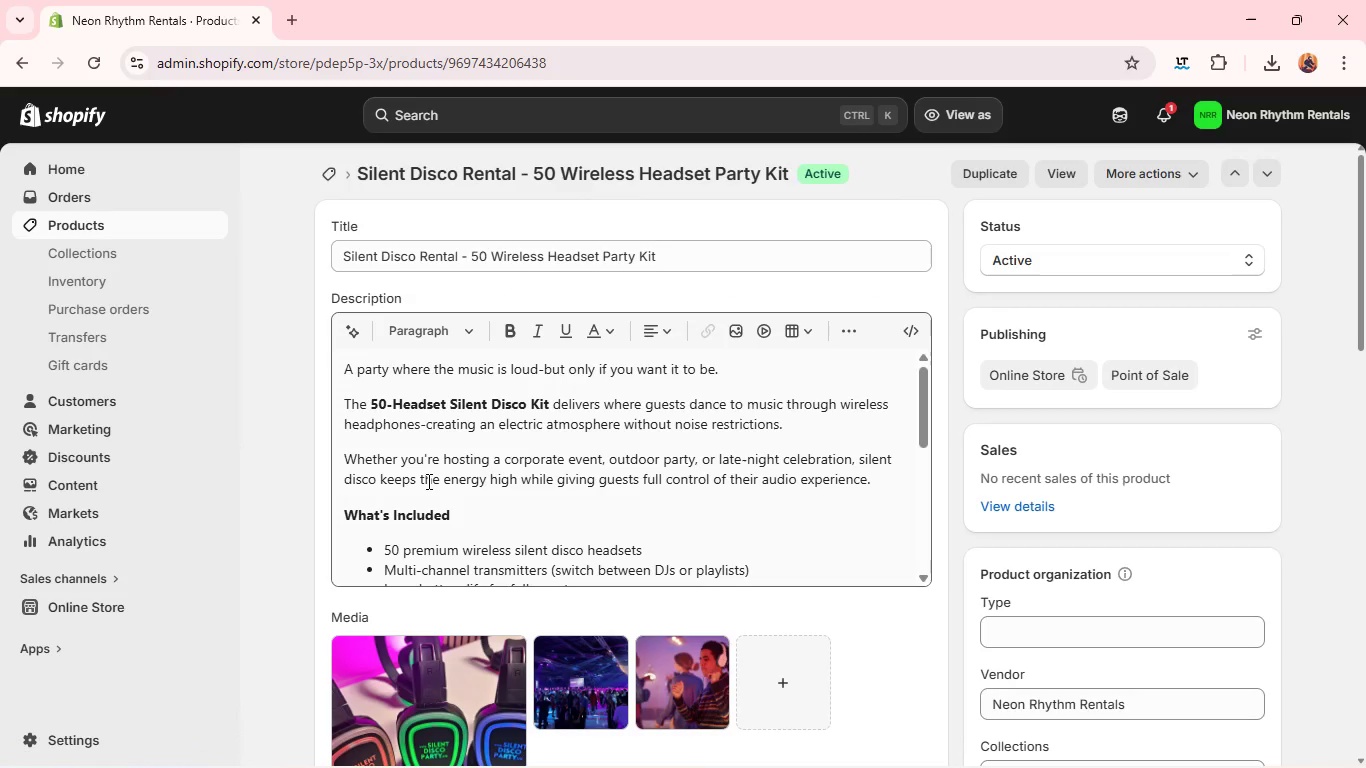 
wait(10.53)
 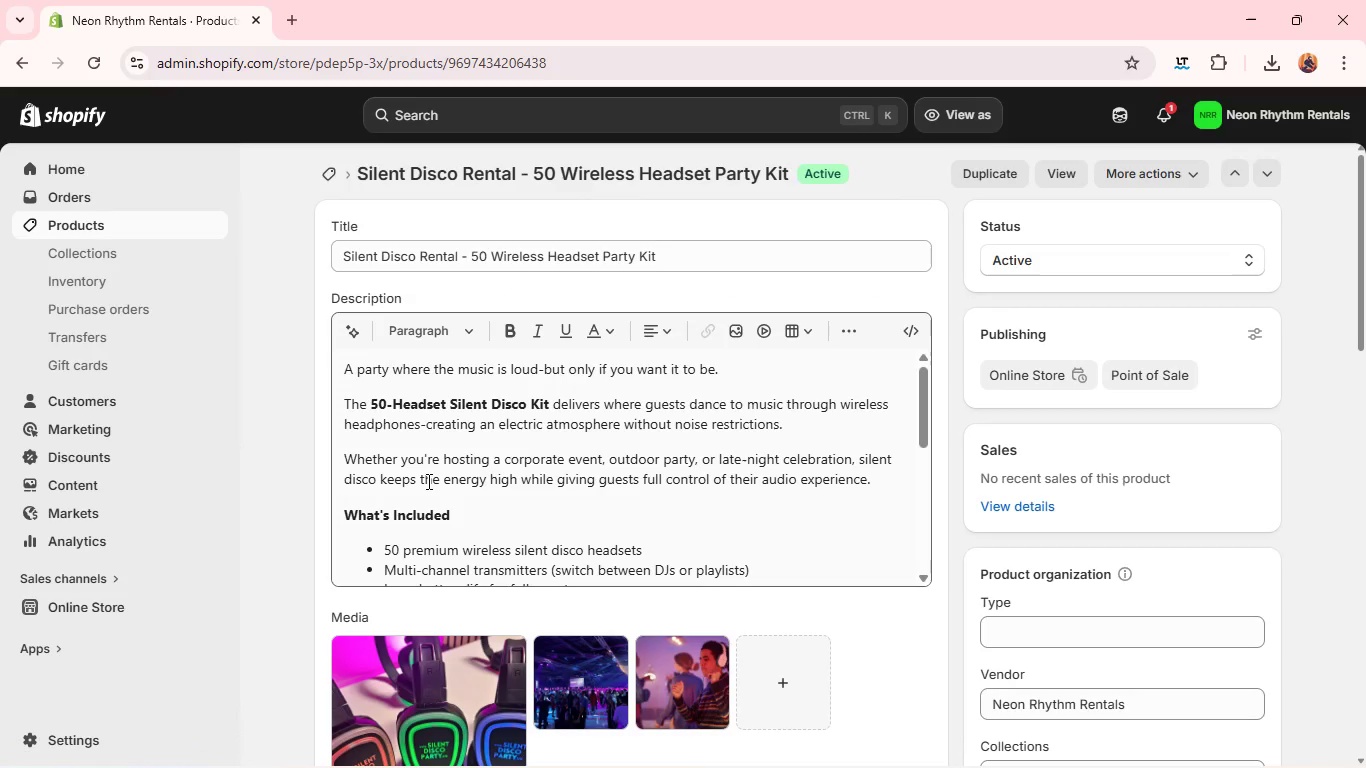 
left_click([363, 476])
 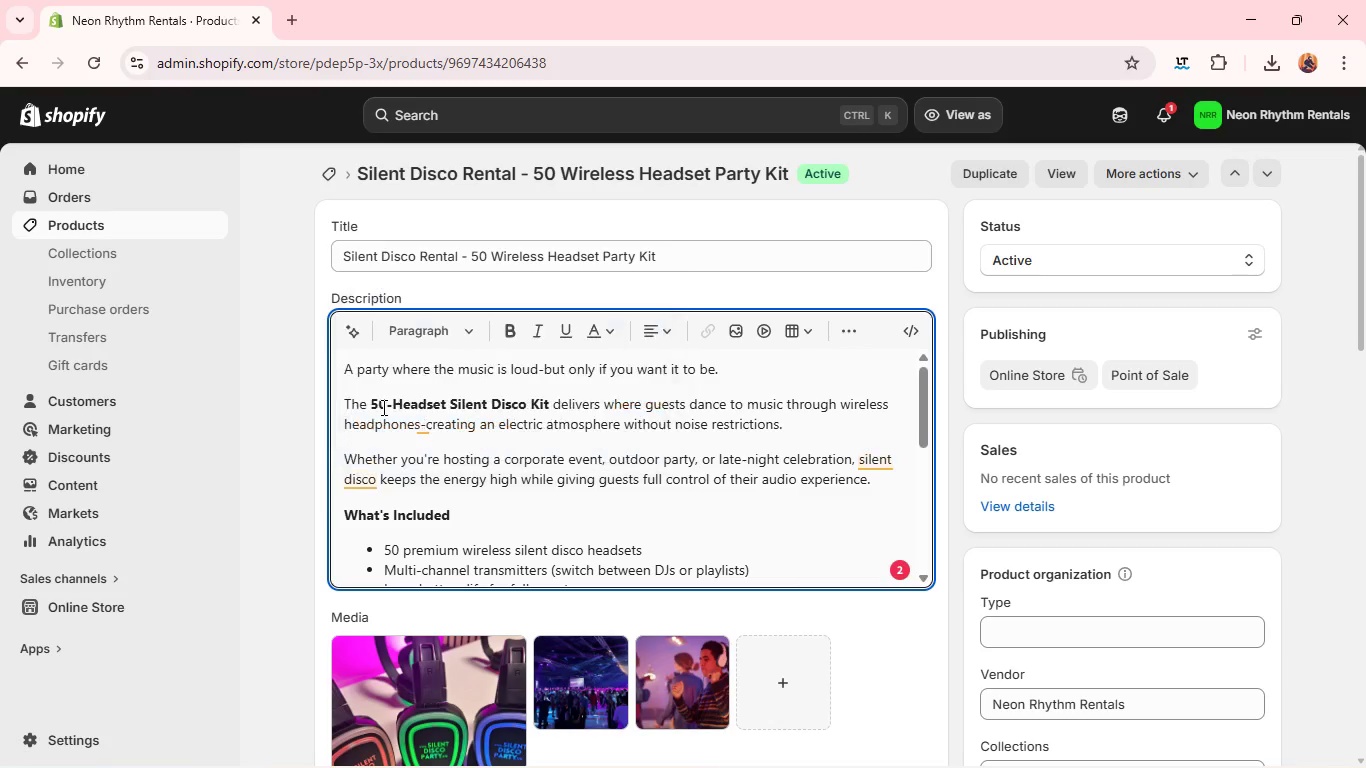 
left_click([382, 407])
 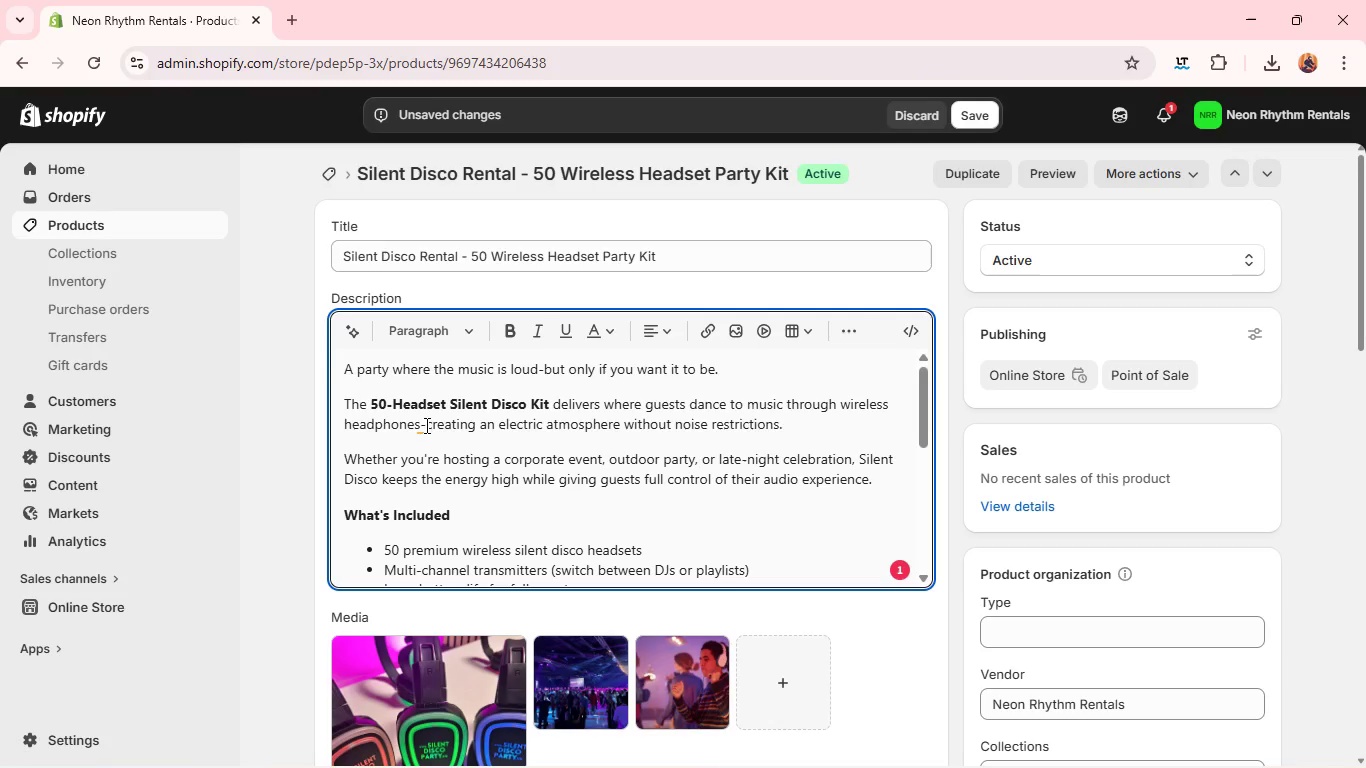 
left_click([427, 425])
 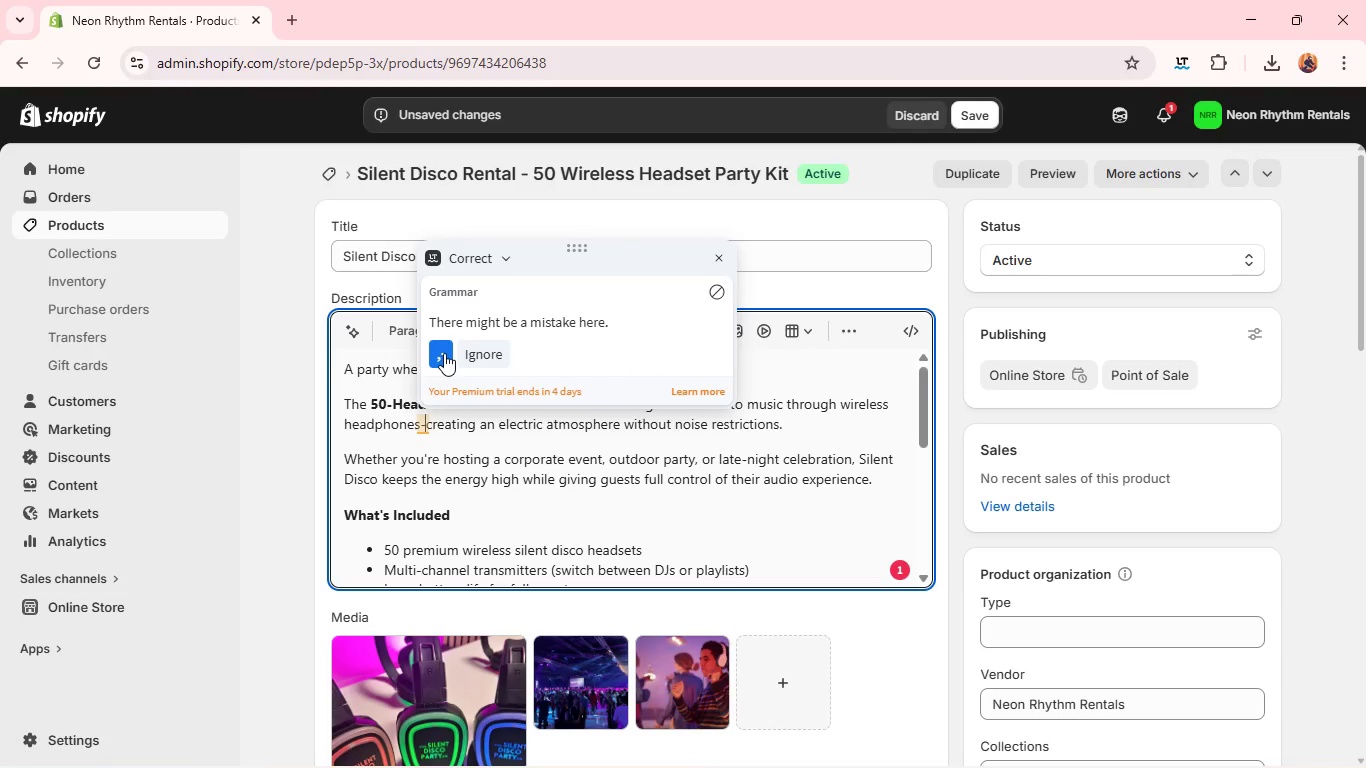 
left_click([444, 353])
 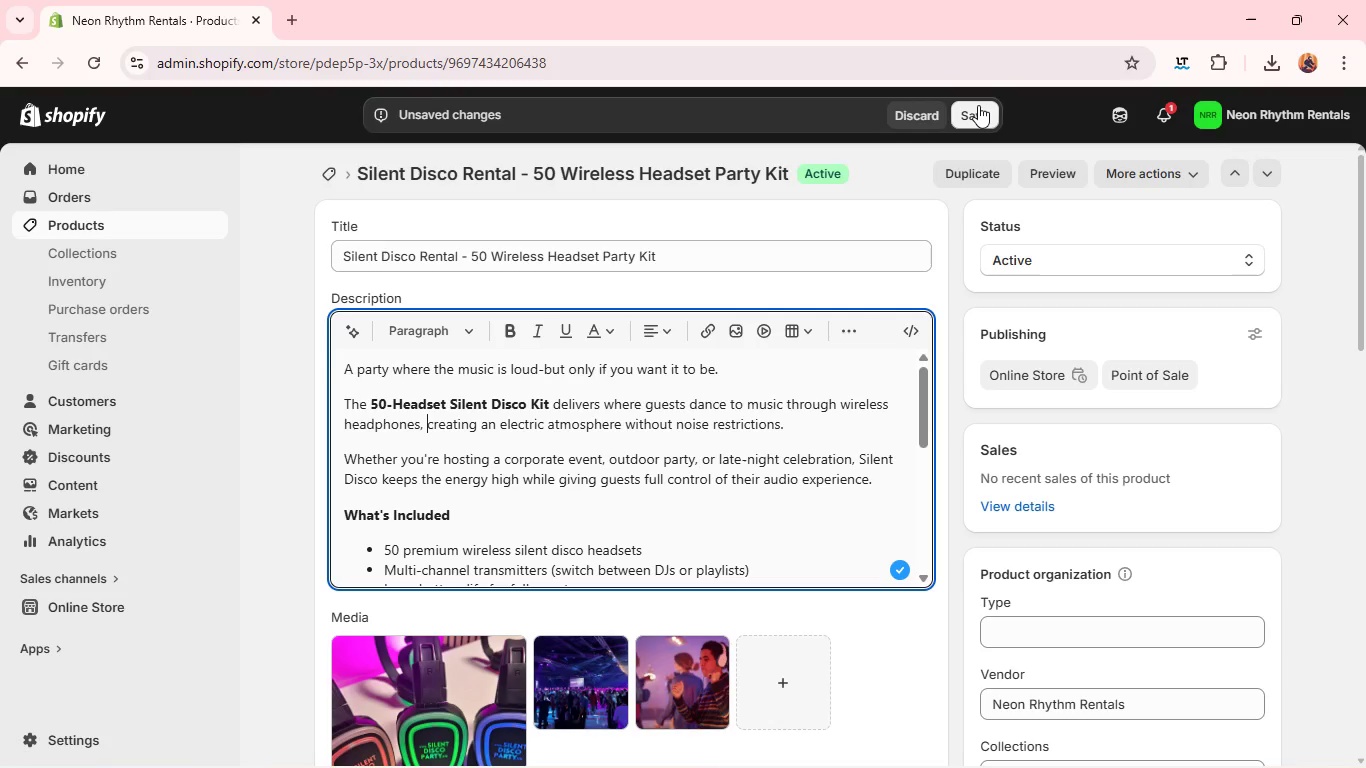 
left_click([978, 105])
 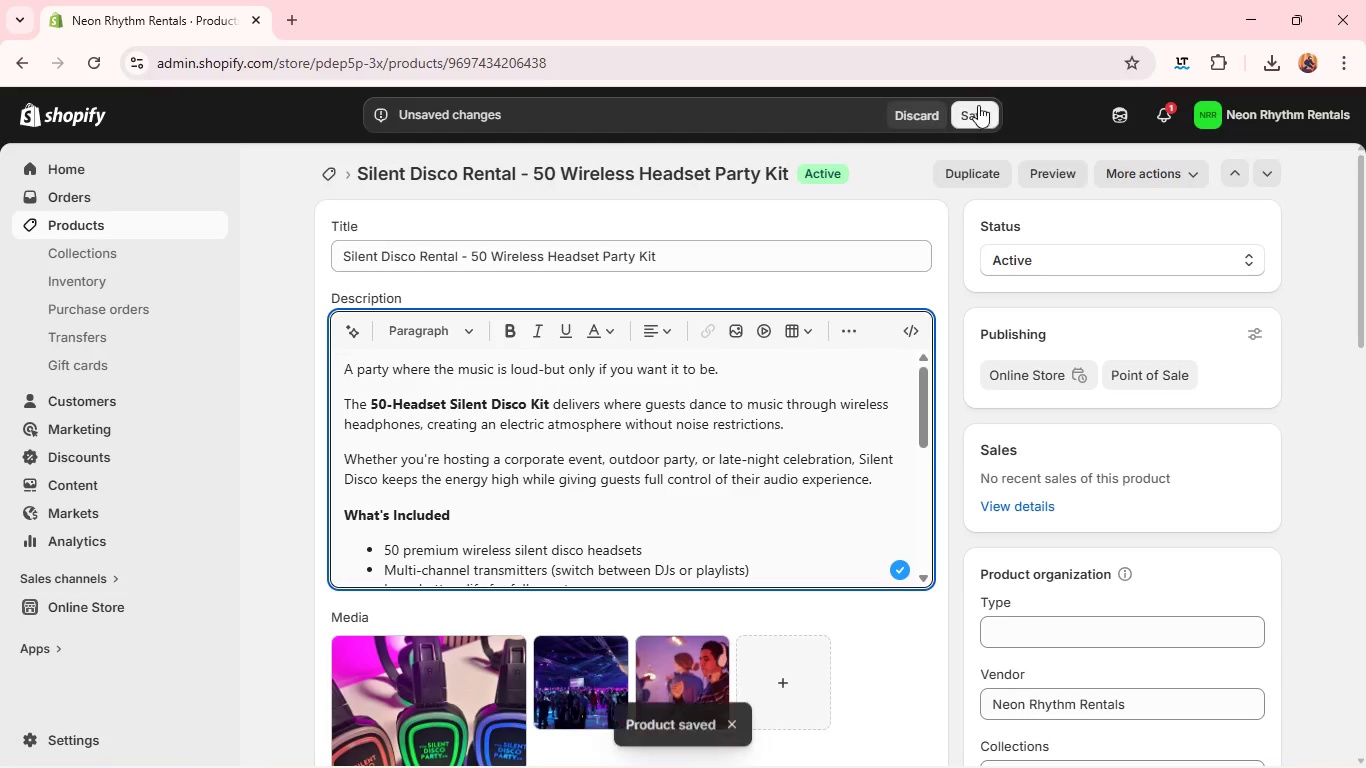 
wait(9.36)
 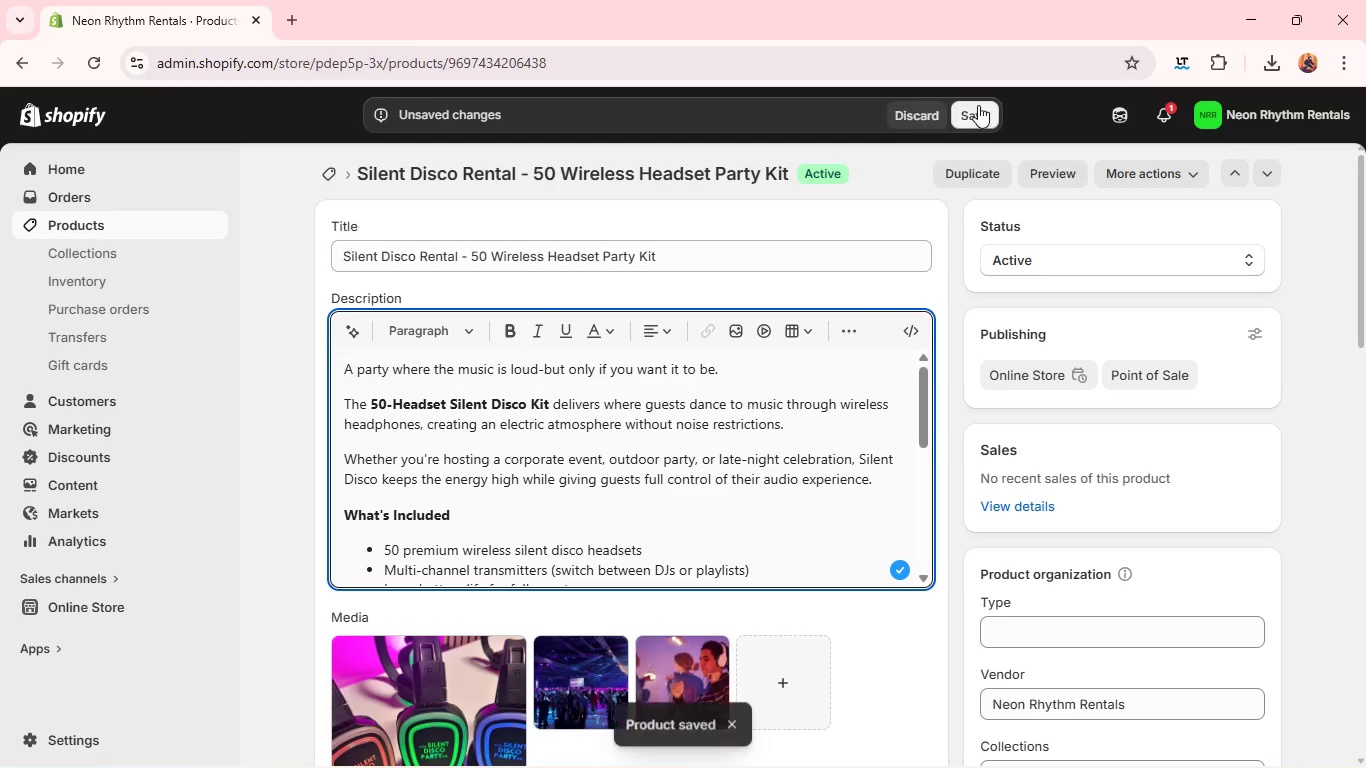 
left_click([431, 431])
 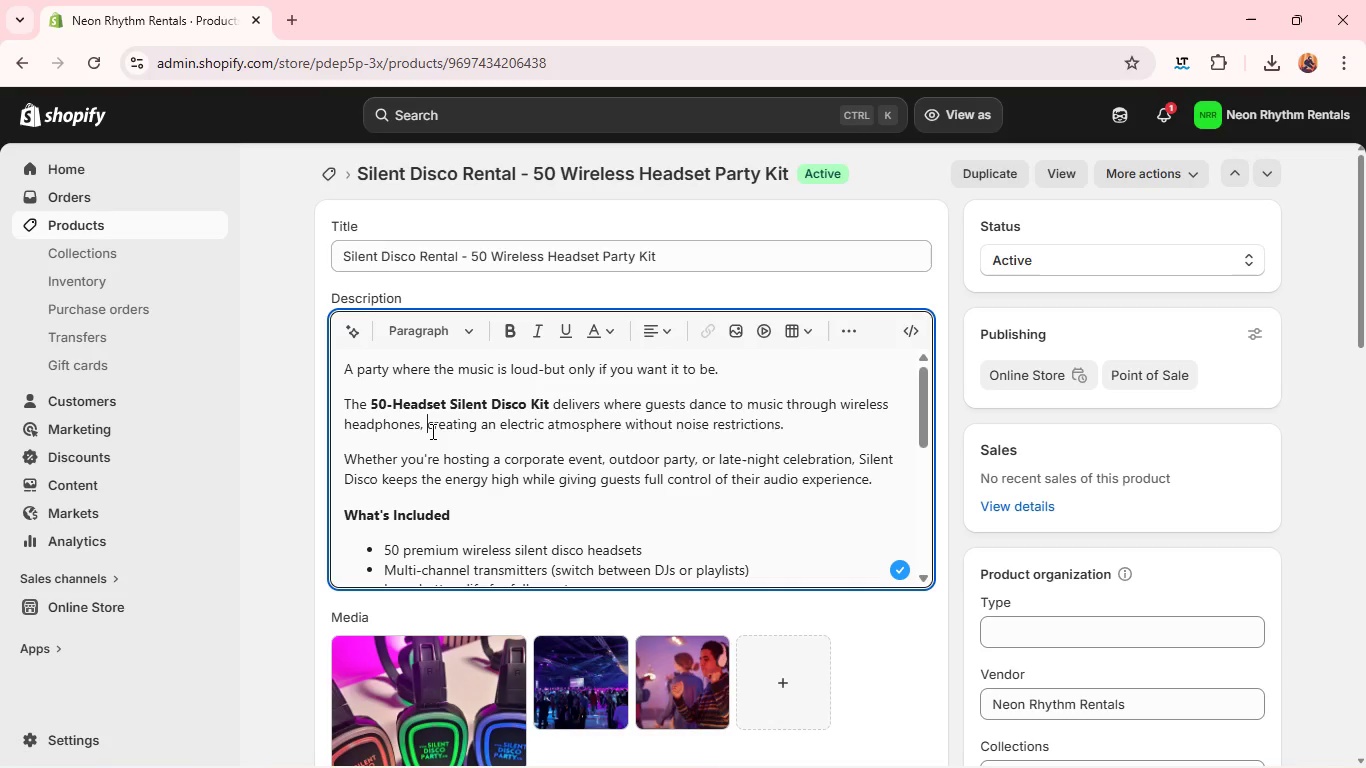 
key(ArrowLeft)
 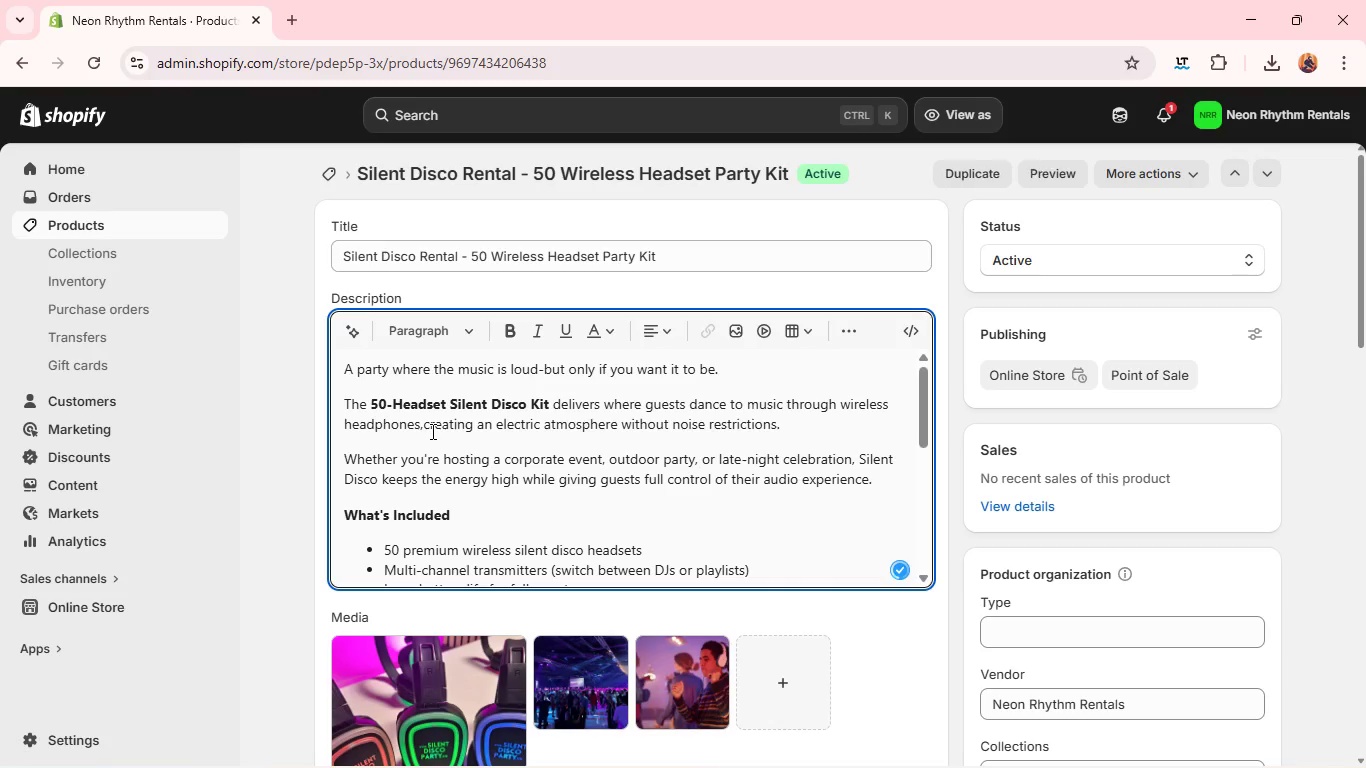 
key(Backspace)
 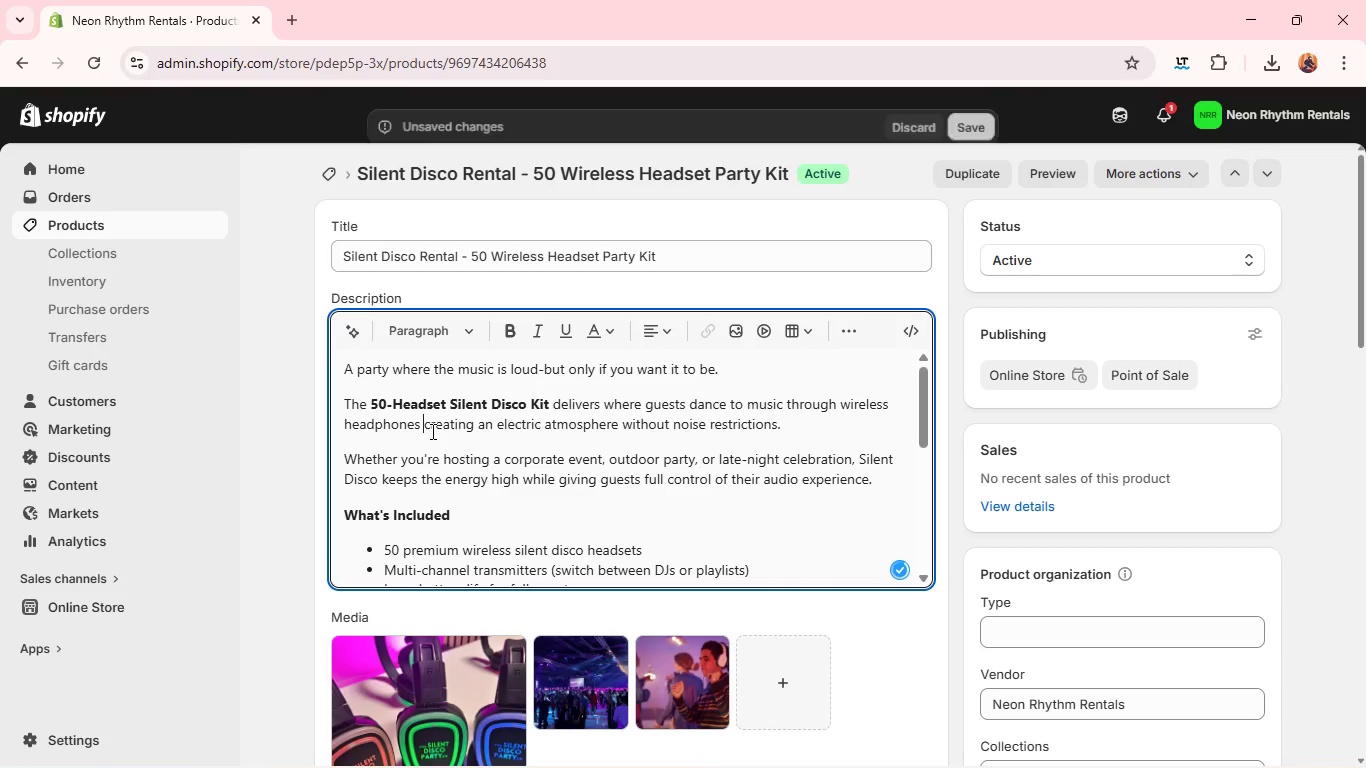 
key(Backspace)
 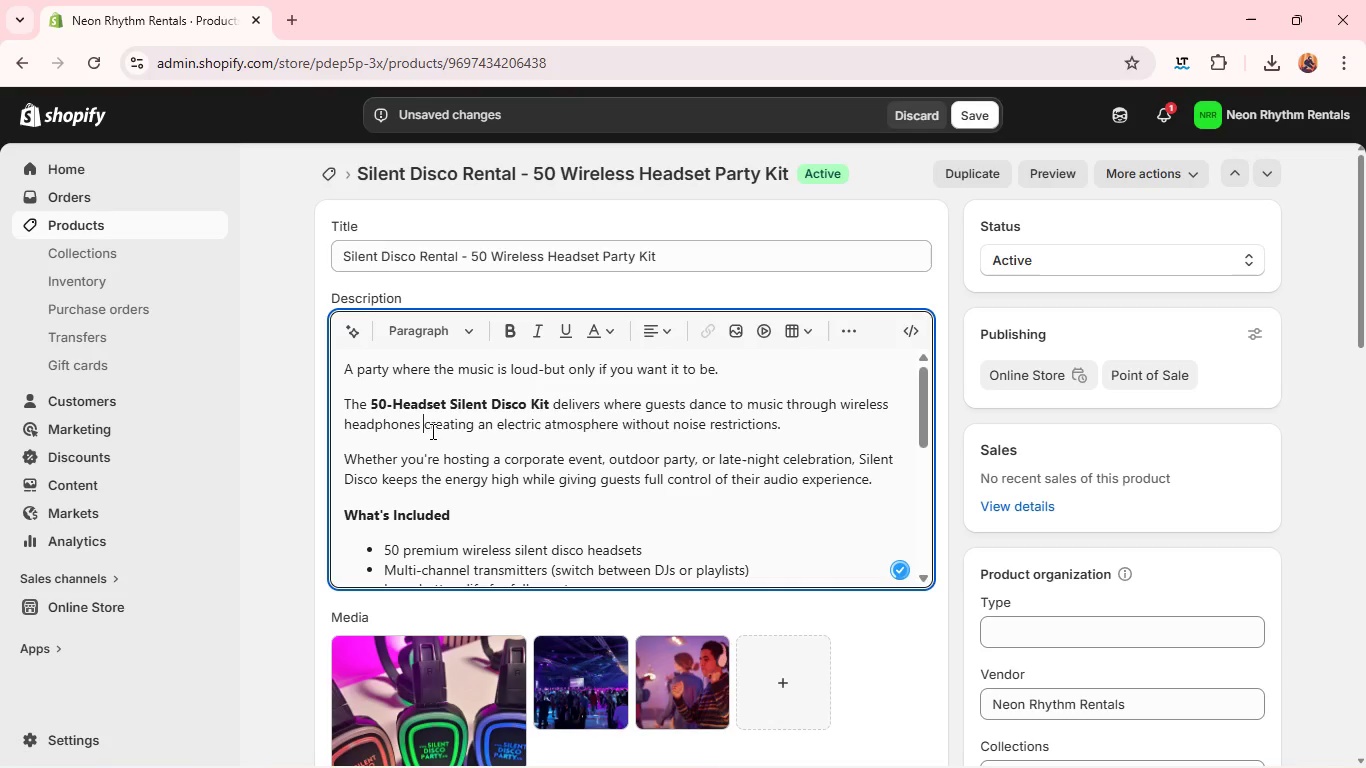 
key(Space)
 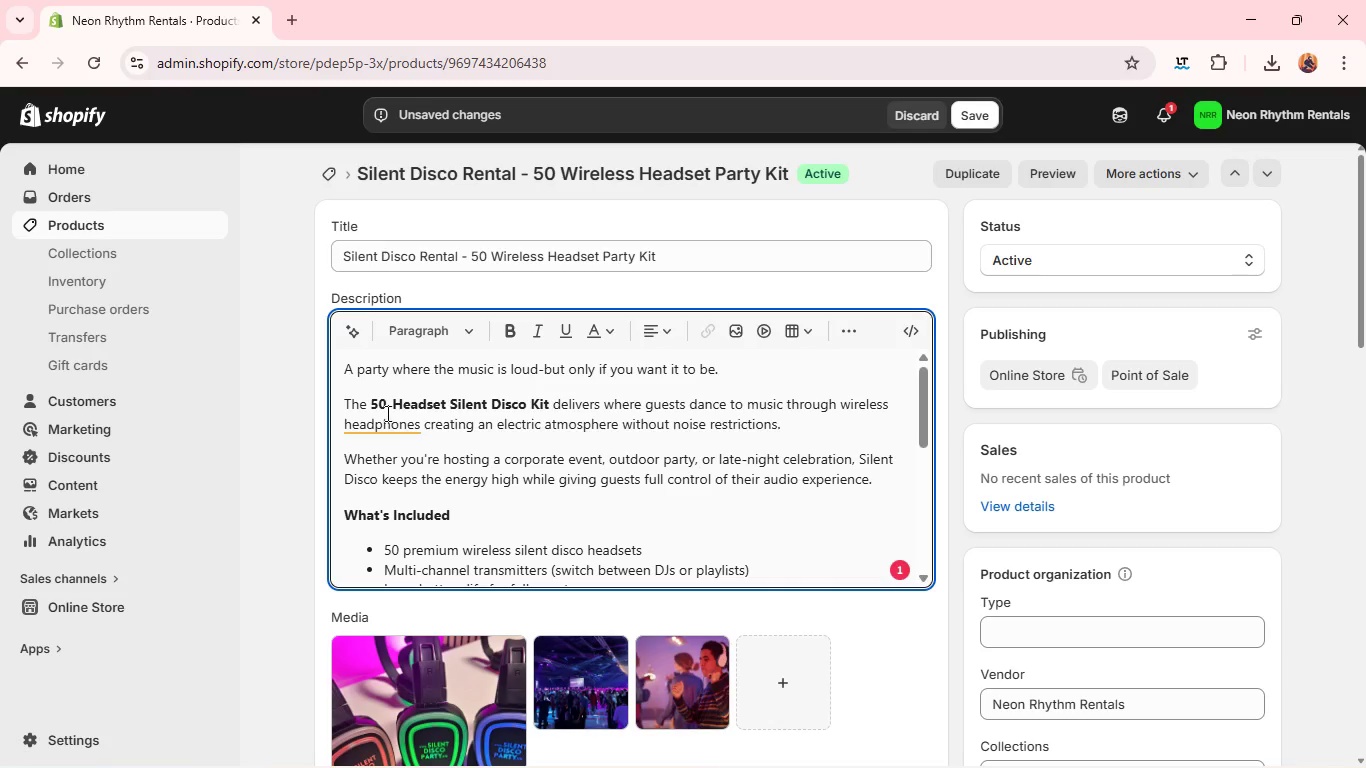 
left_click([386, 421])
 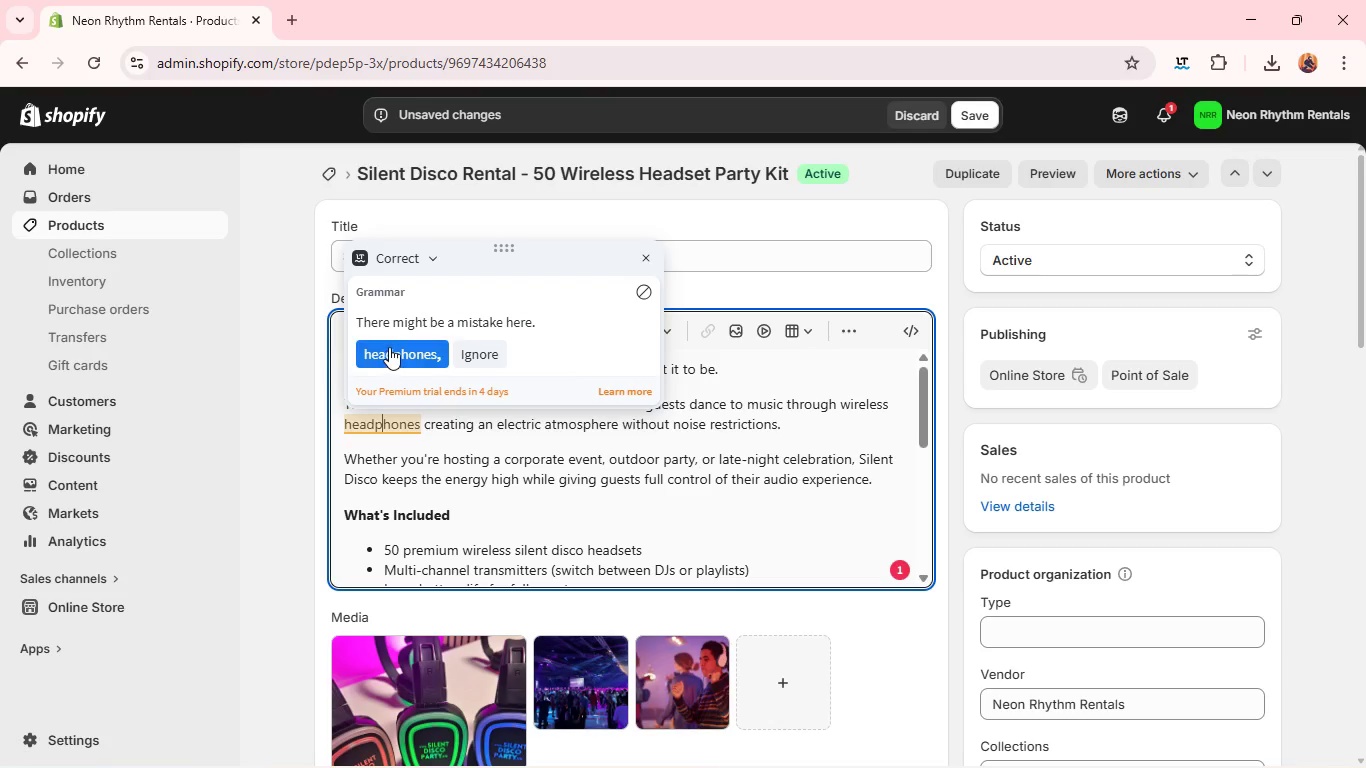 
left_click([389, 346])
 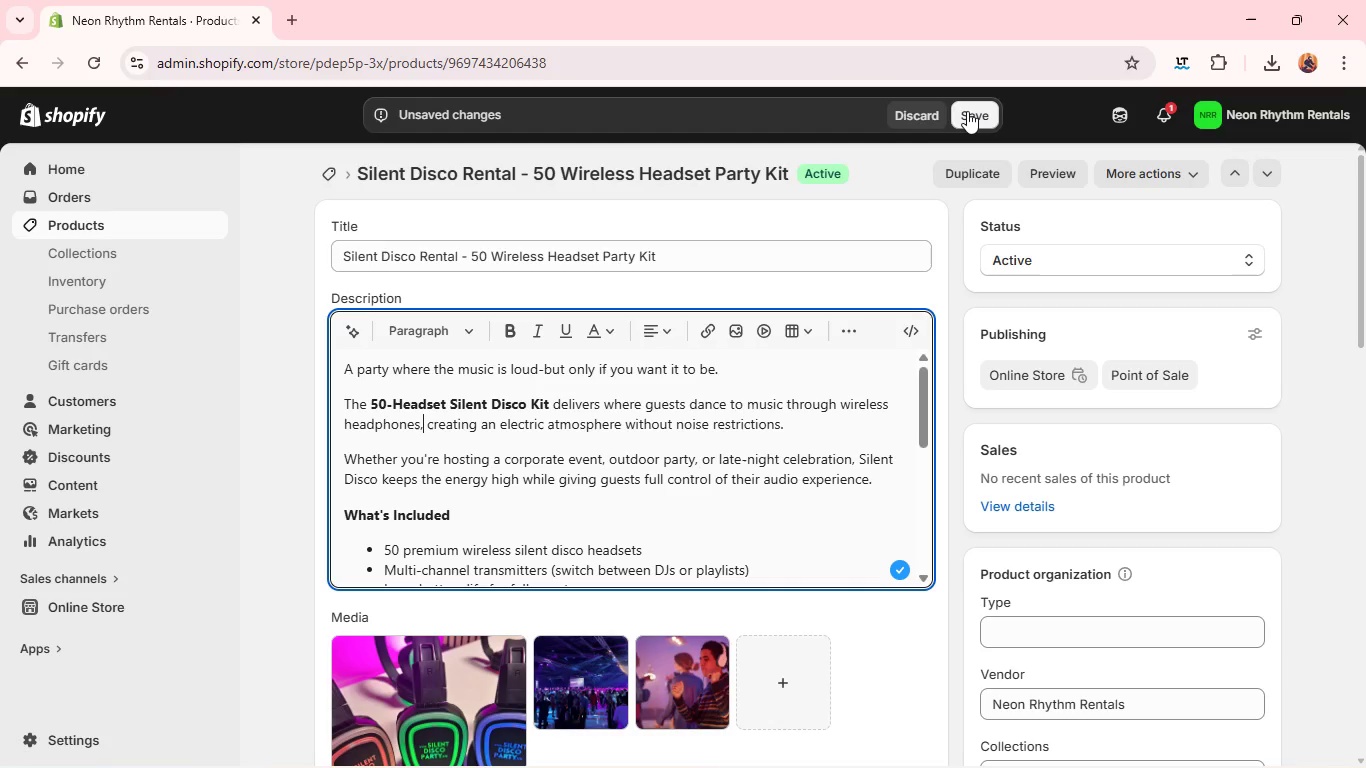 
left_click([967, 111])
 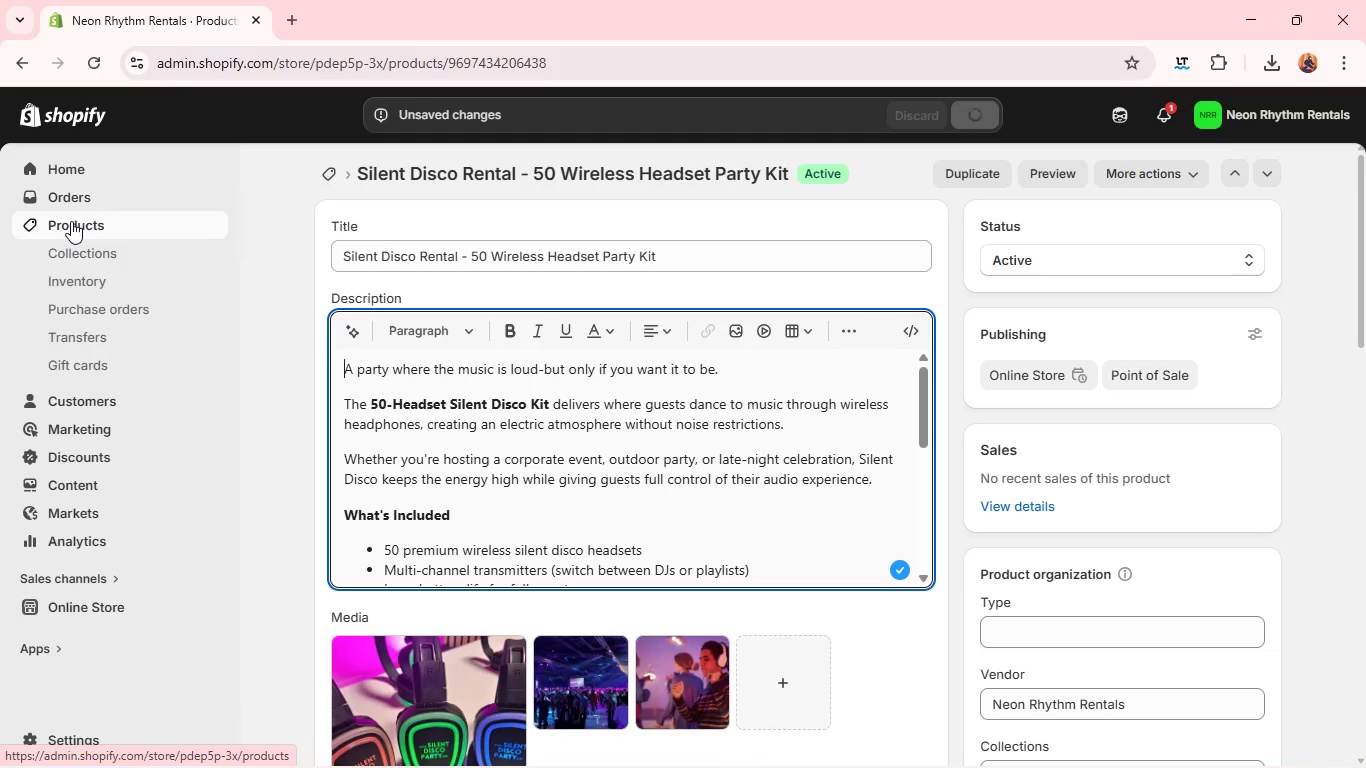 
wait(5.84)
 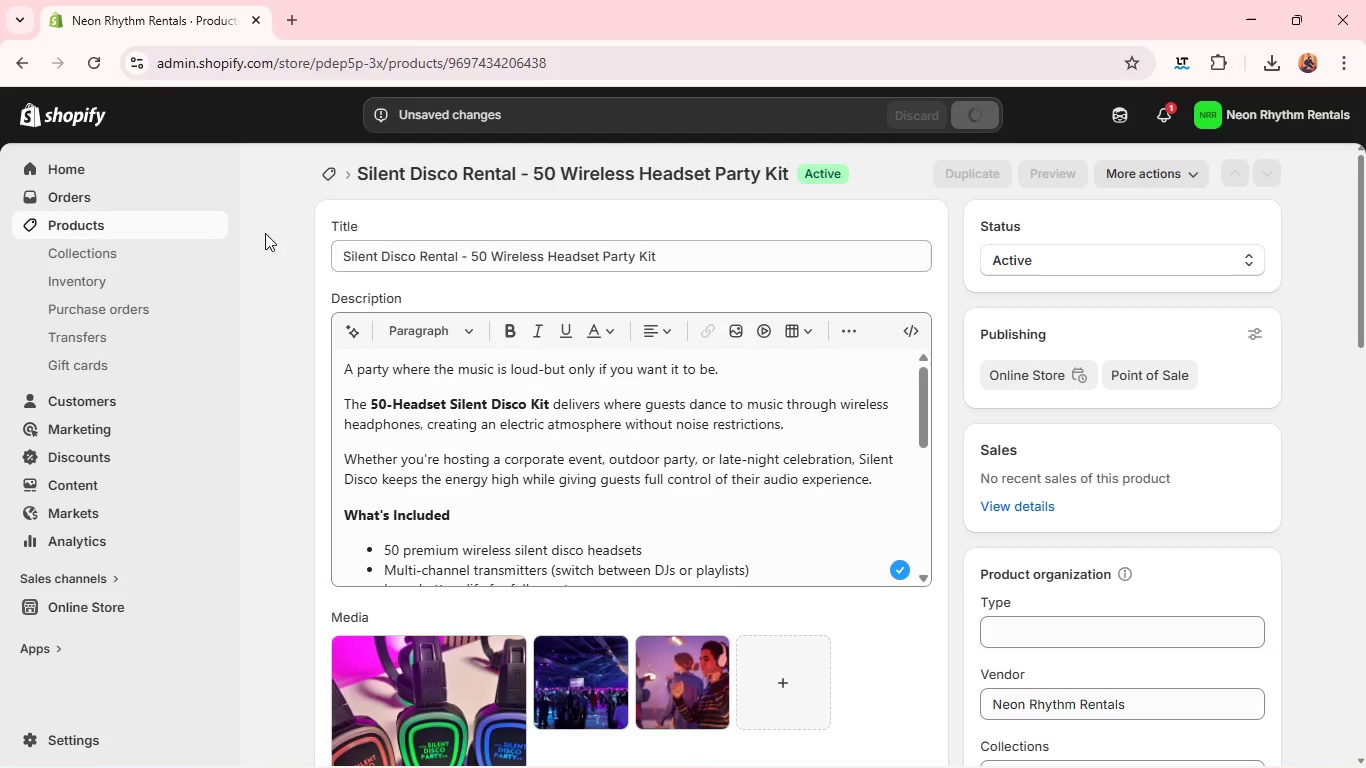 
left_click([71, 221])
 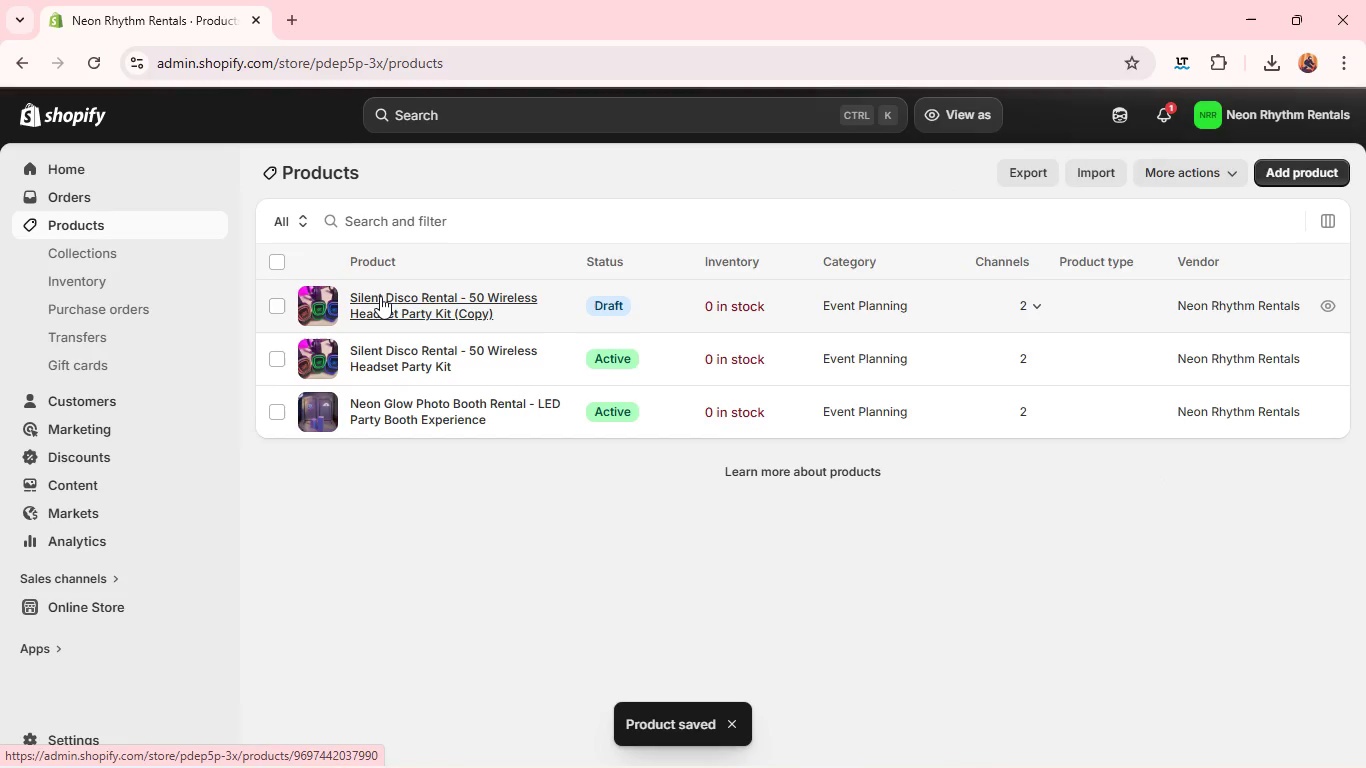 
left_click([380, 296])
 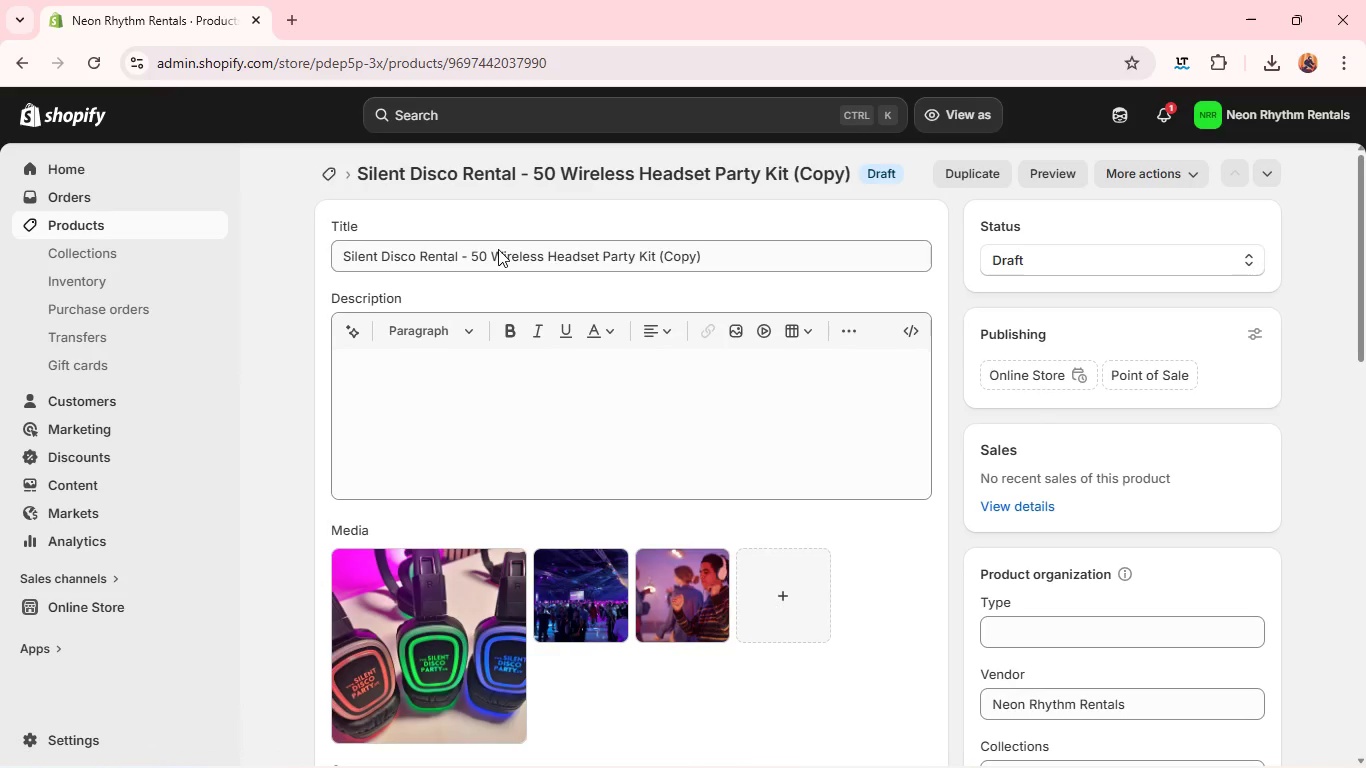 
double_click([498, 249])
 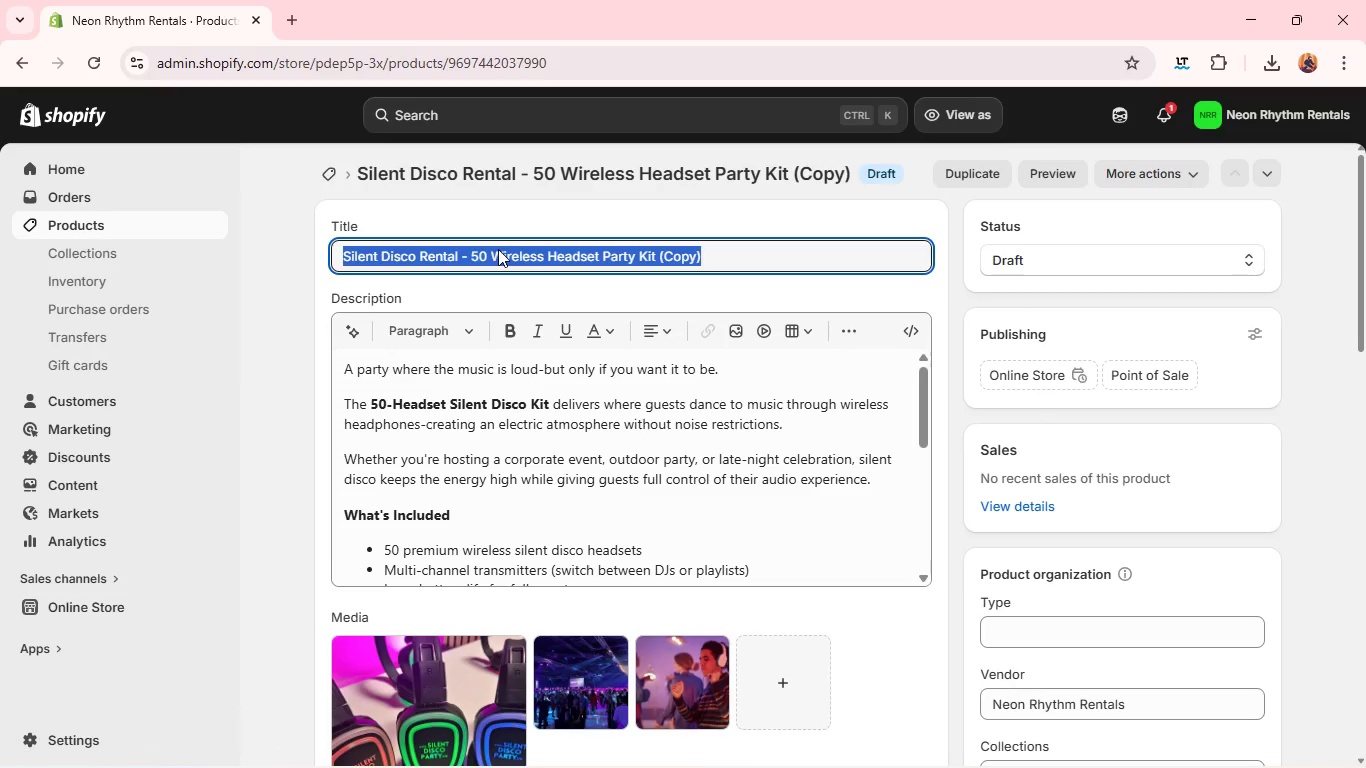 
triple_click([498, 249])
 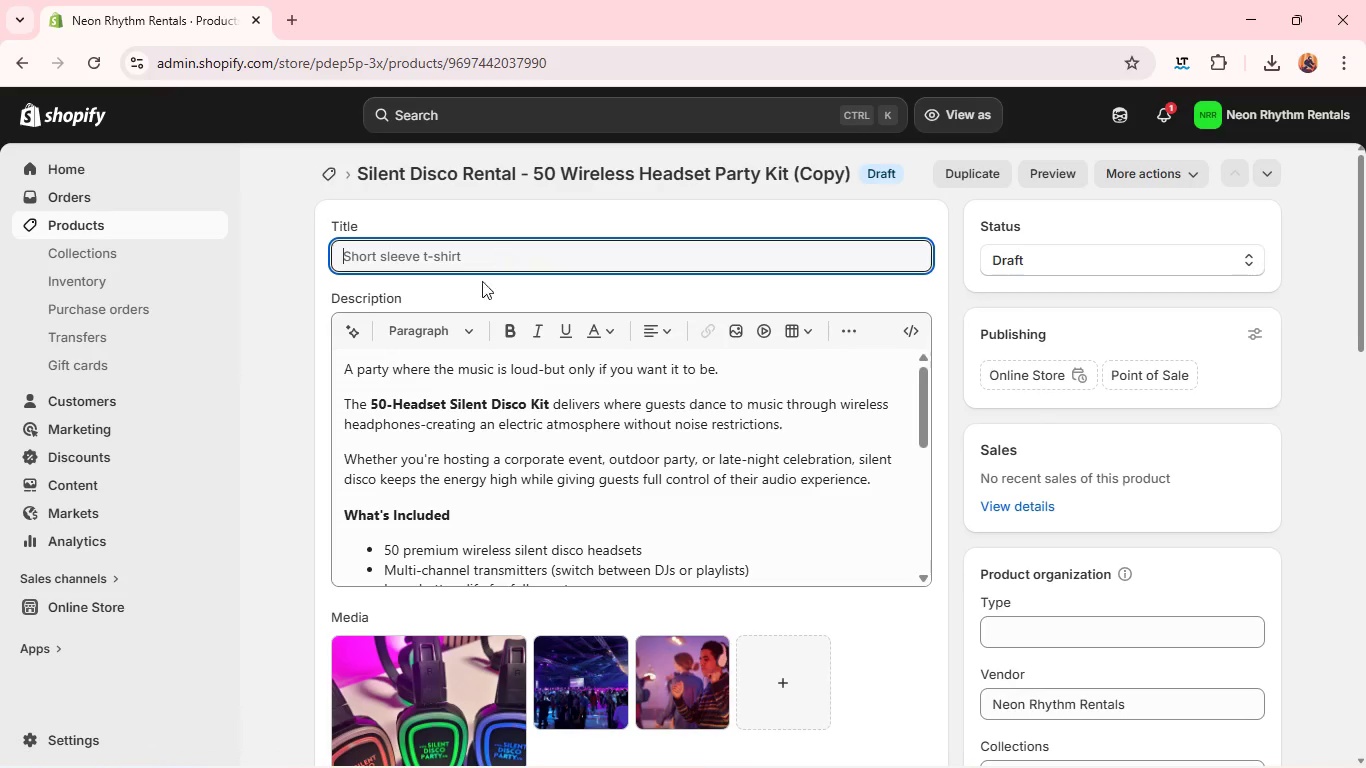 
key(Backspace)
 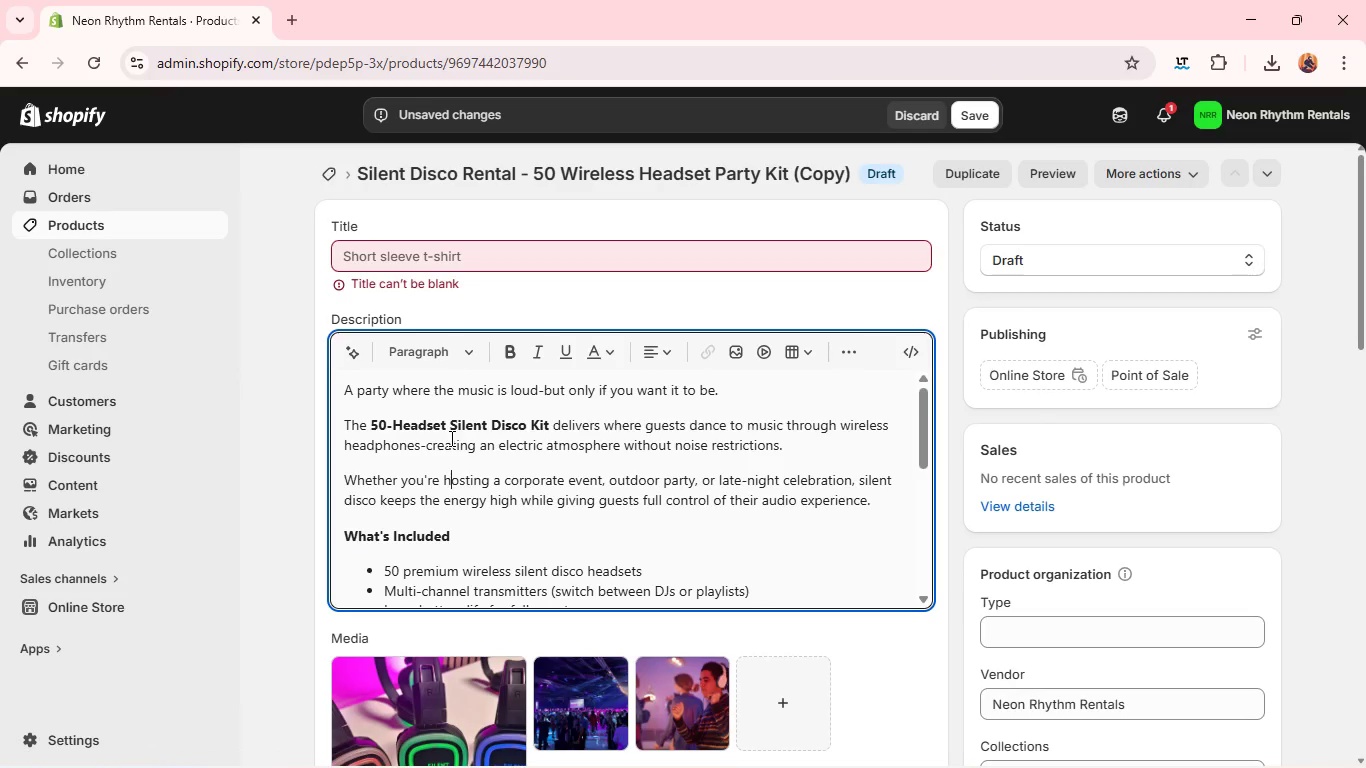 
left_click([450, 438])
 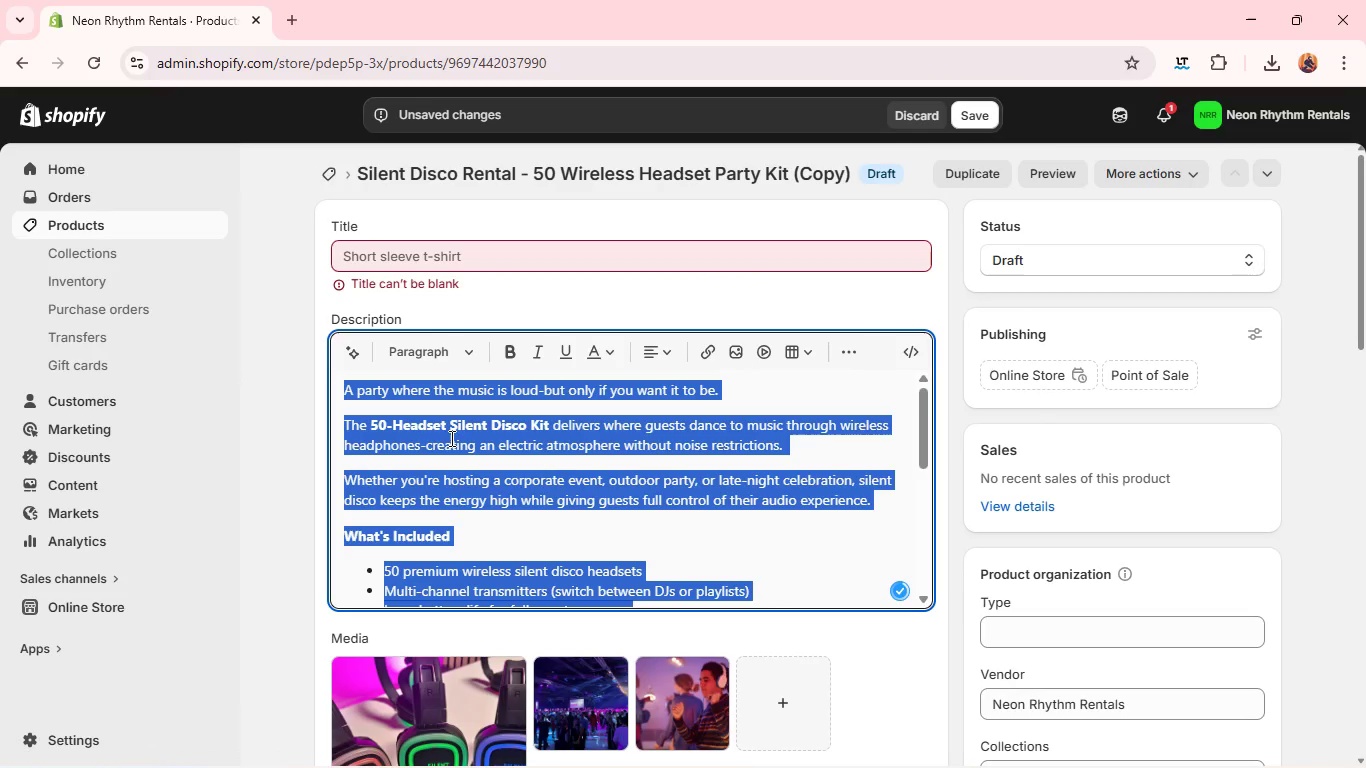 
key(Control+A)
 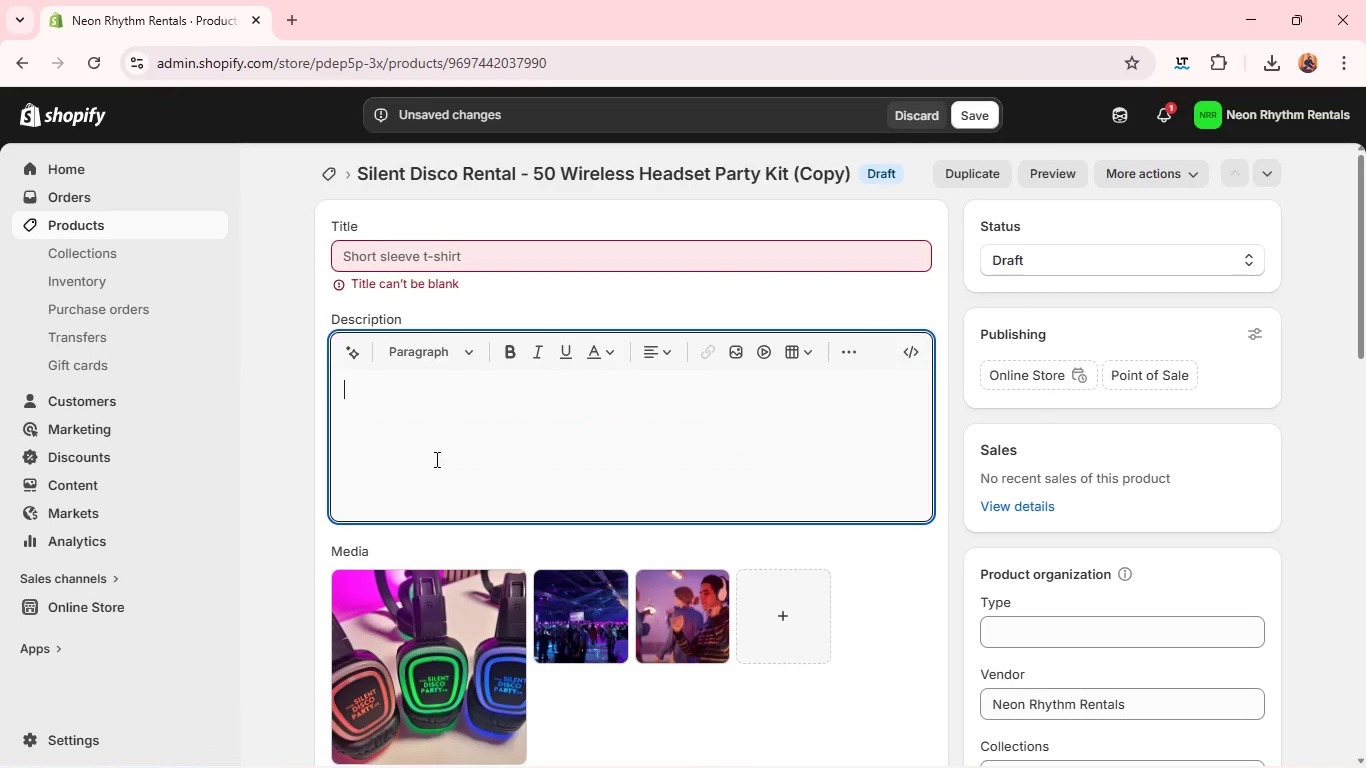 
key(Backspace)
 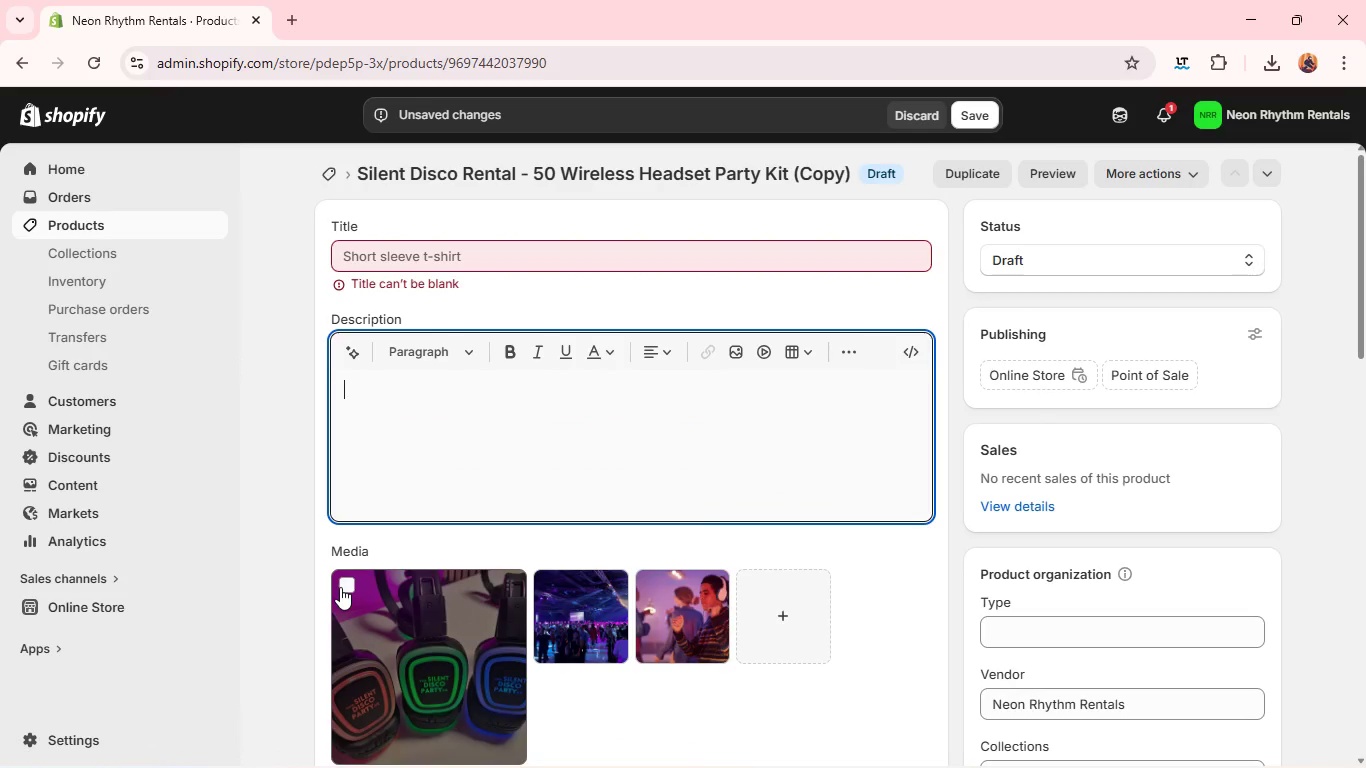 
left_click([340, 587])
 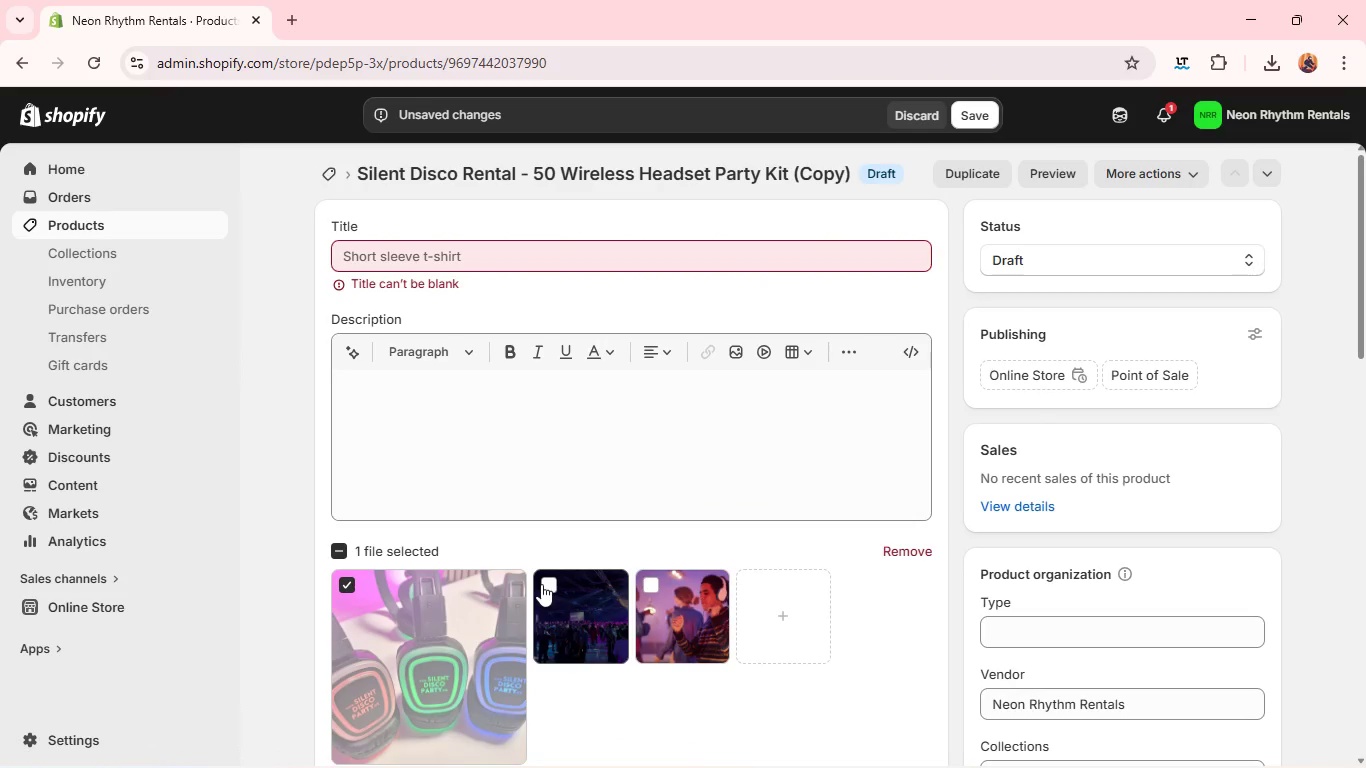 
left_click([541, 584])
 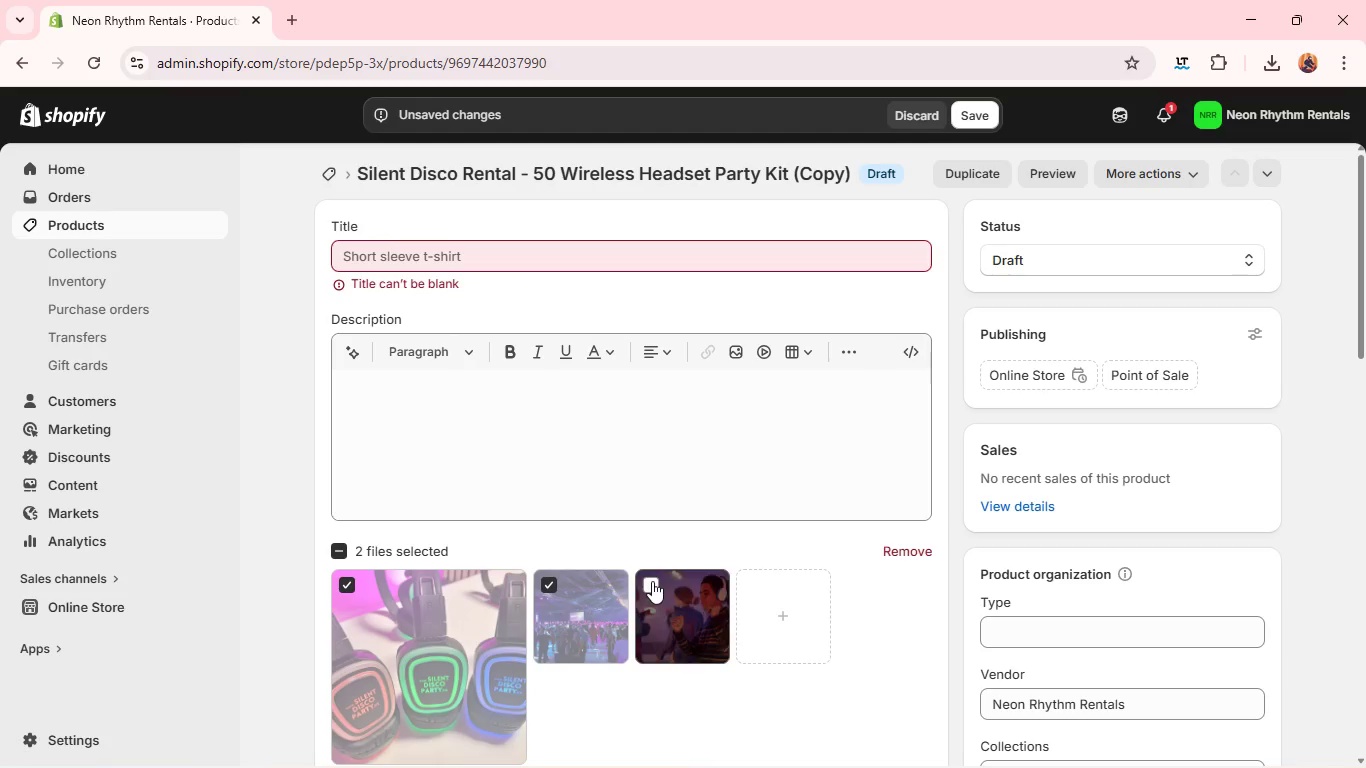 
left_click([652, 581])
 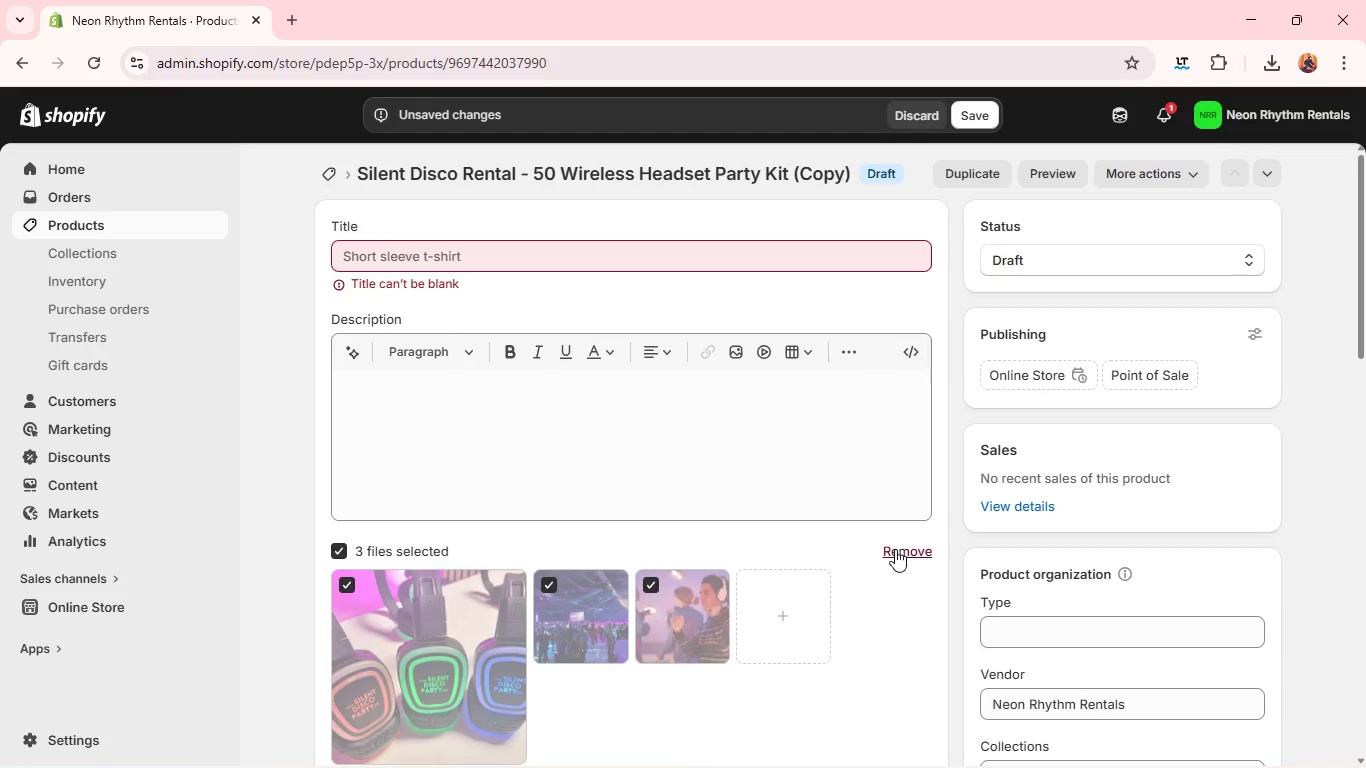 
left_click([895, 549])
 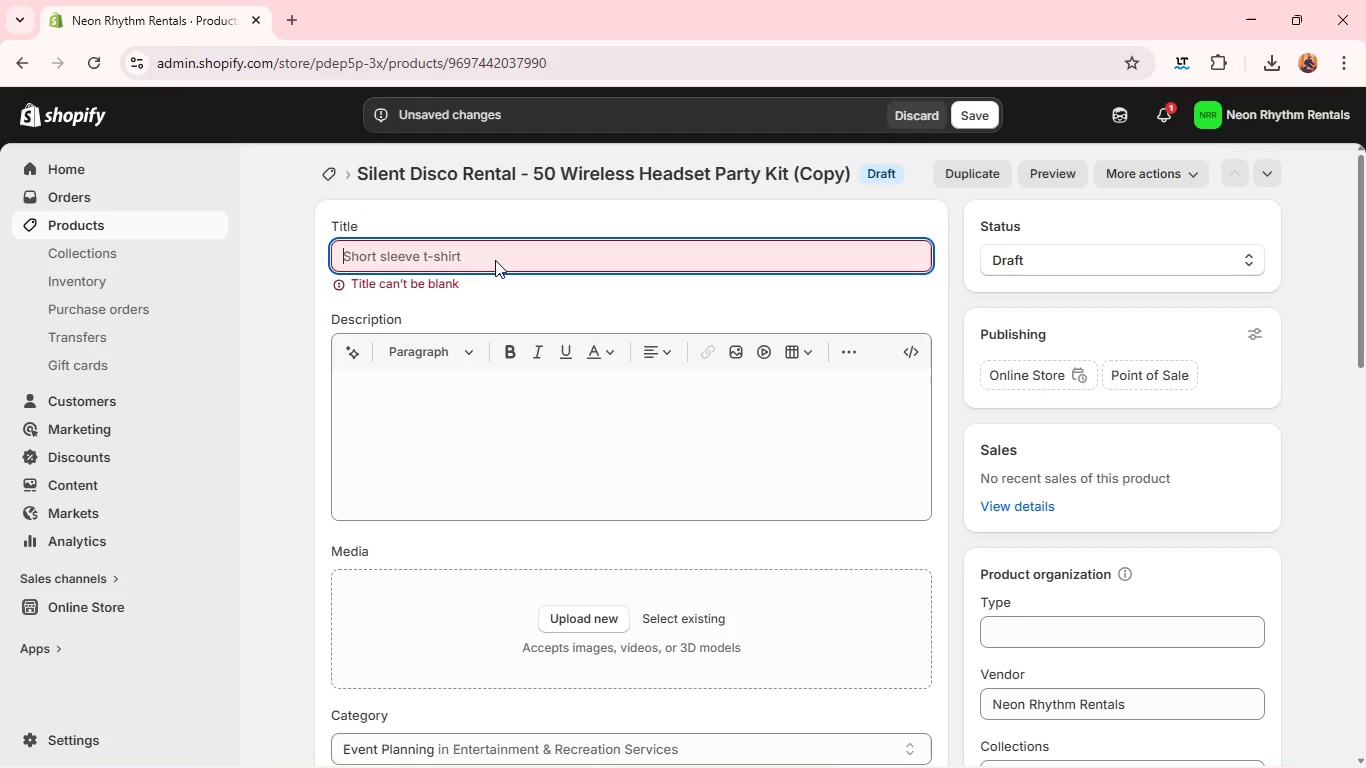 
left_click([495, 260])
 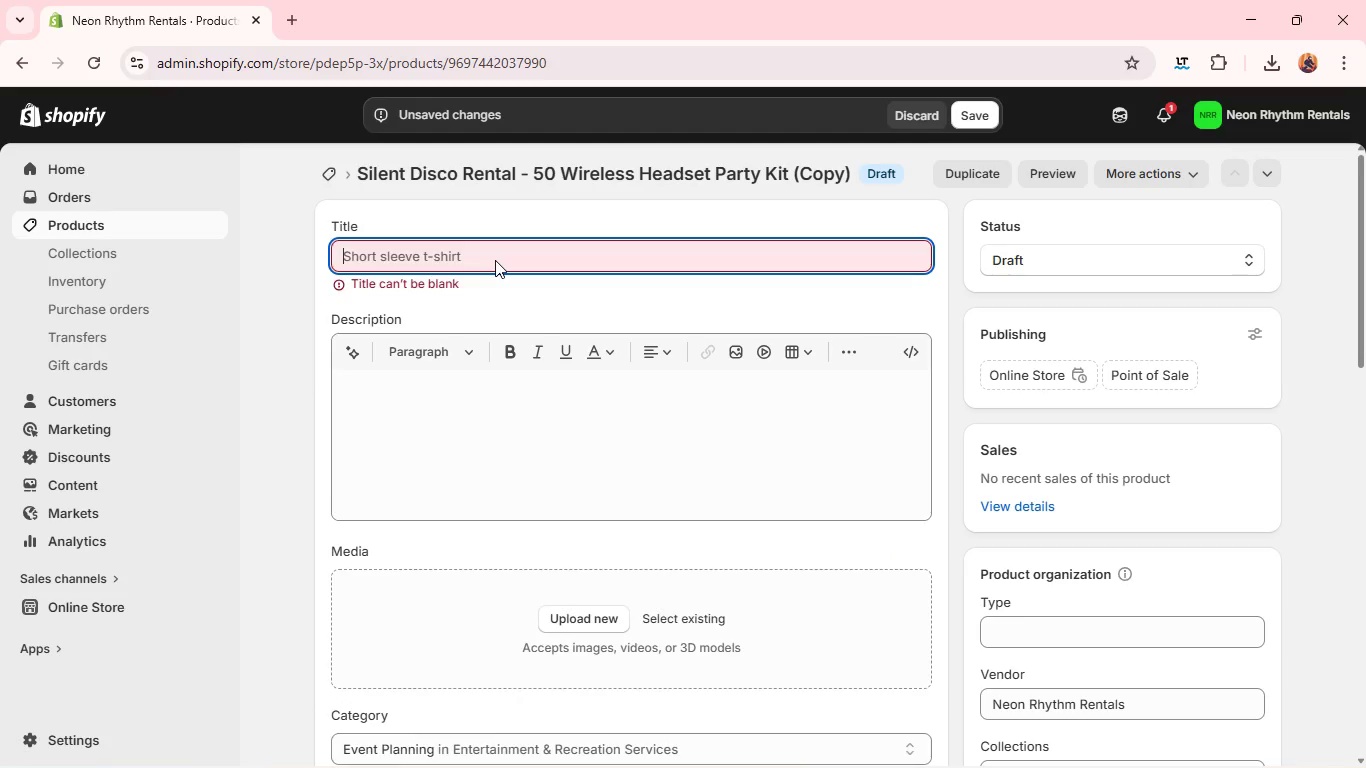 
type(Ultimate Party MC Bundle - DJ, Lighting & Full Event Experience)
 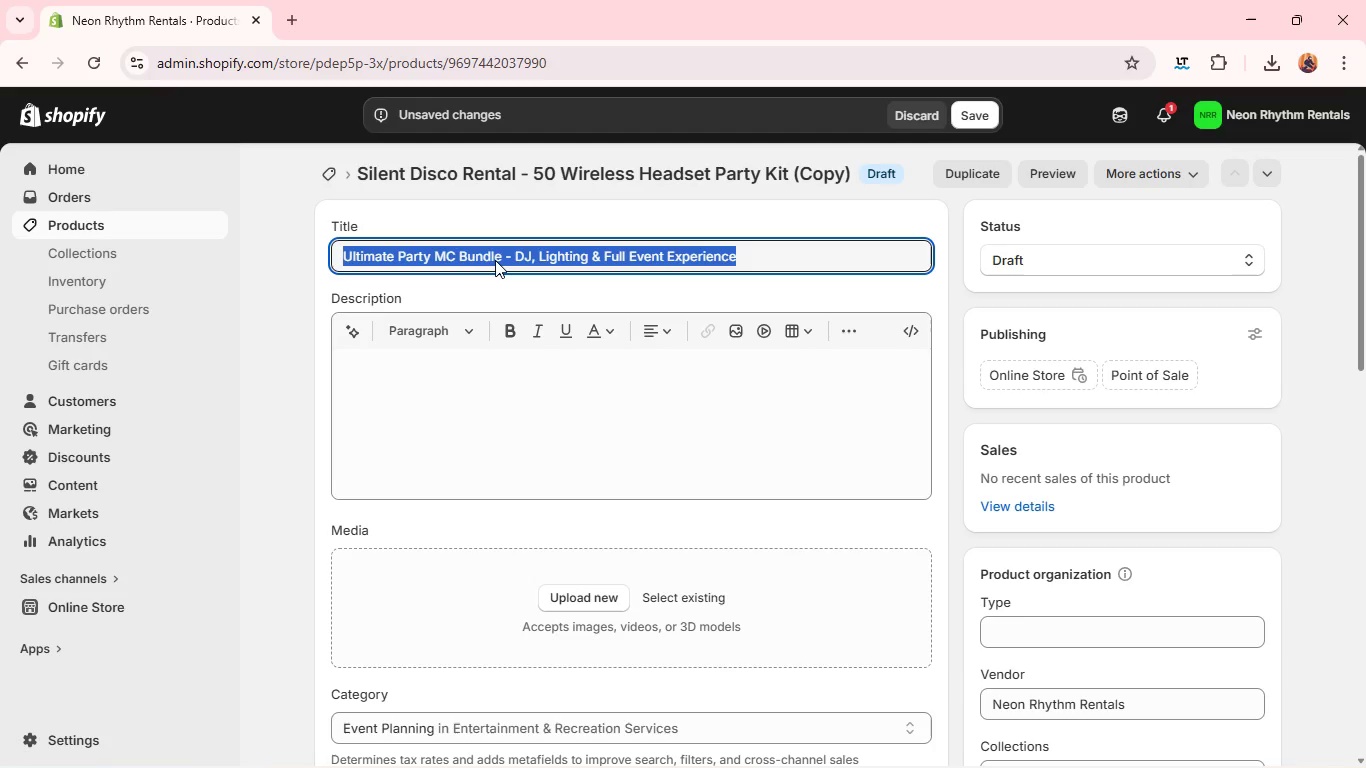 
key(Control+A)
 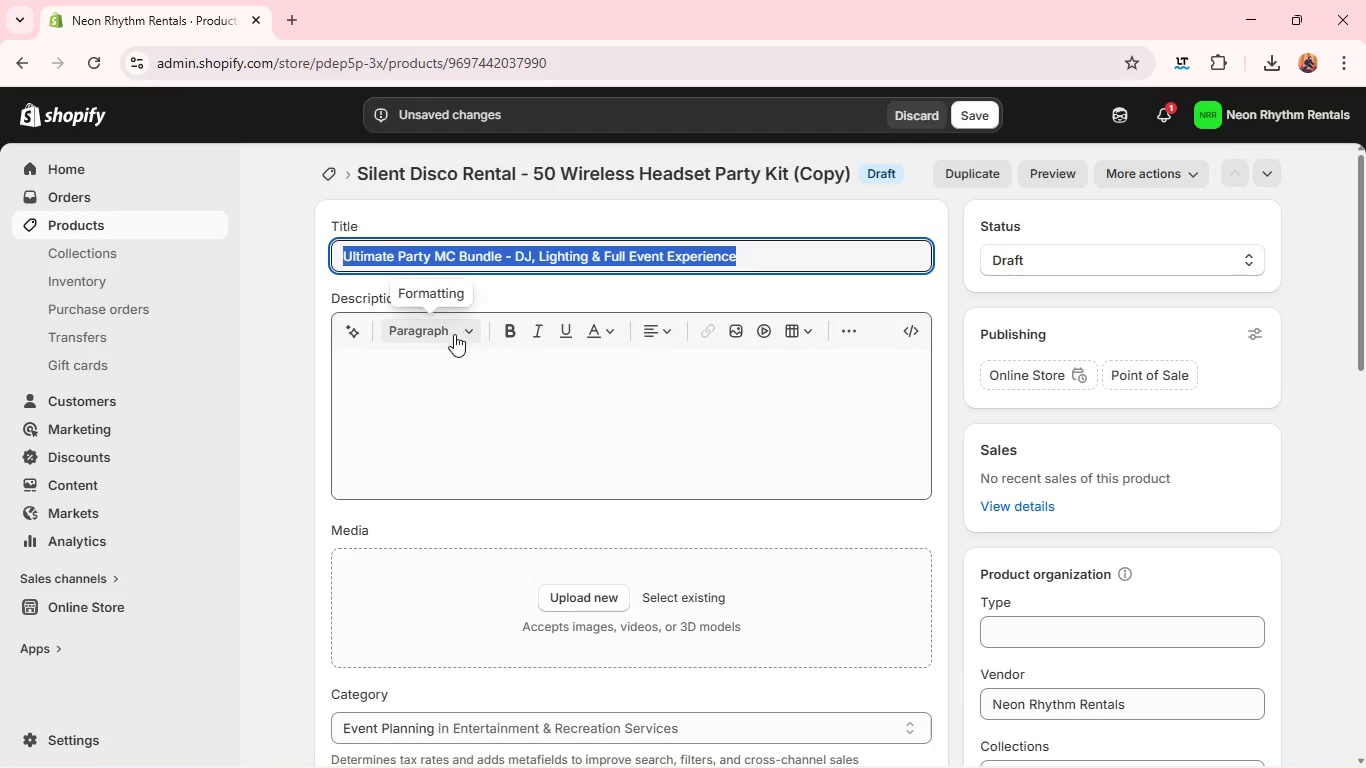 
key(Control+C)
 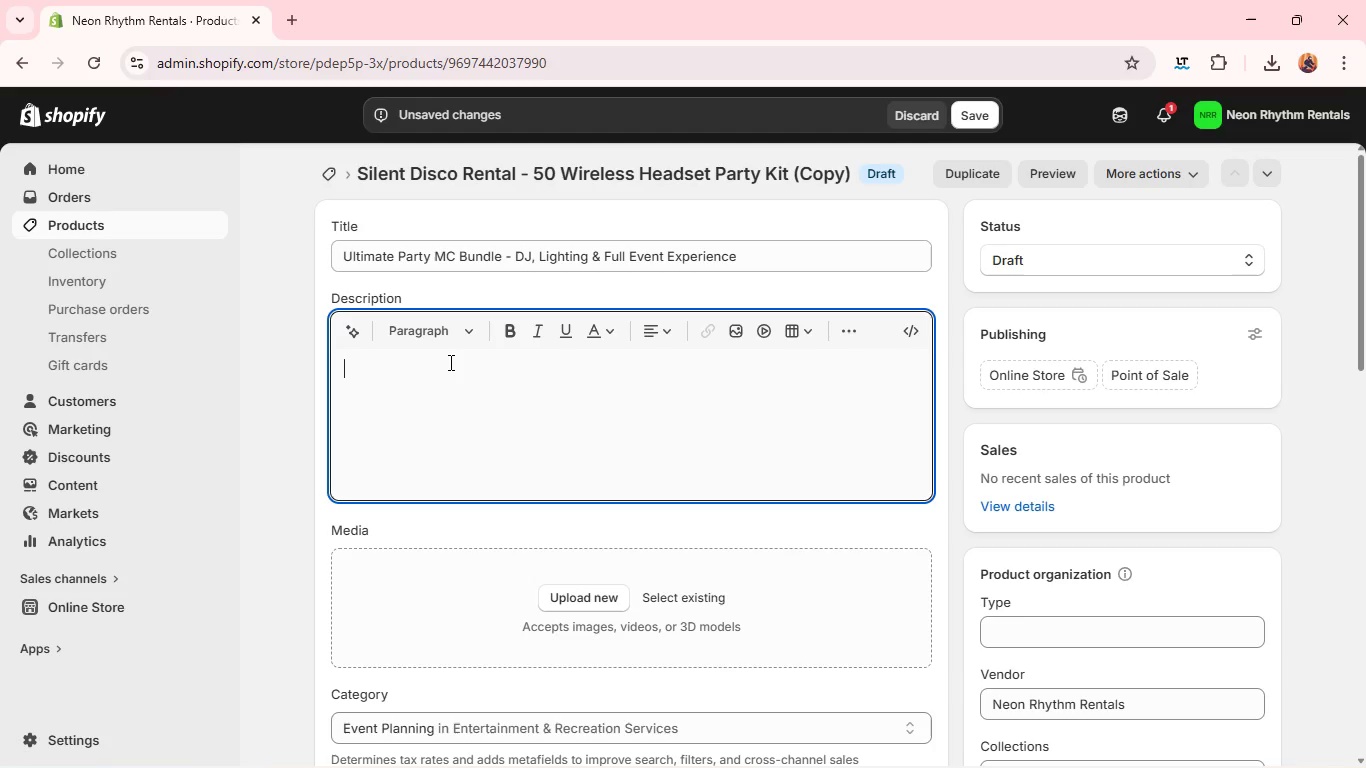 
left_click([449, 362])
 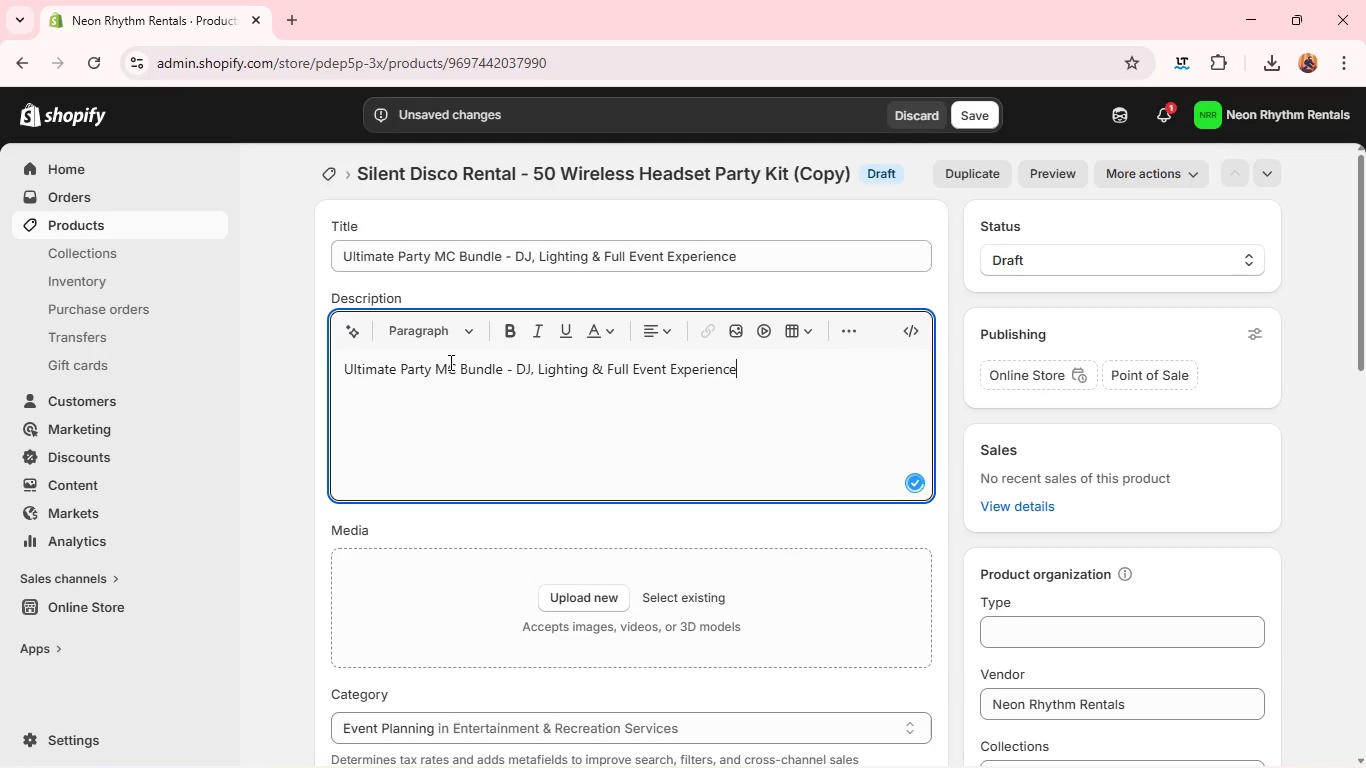 
key(Control+V)
 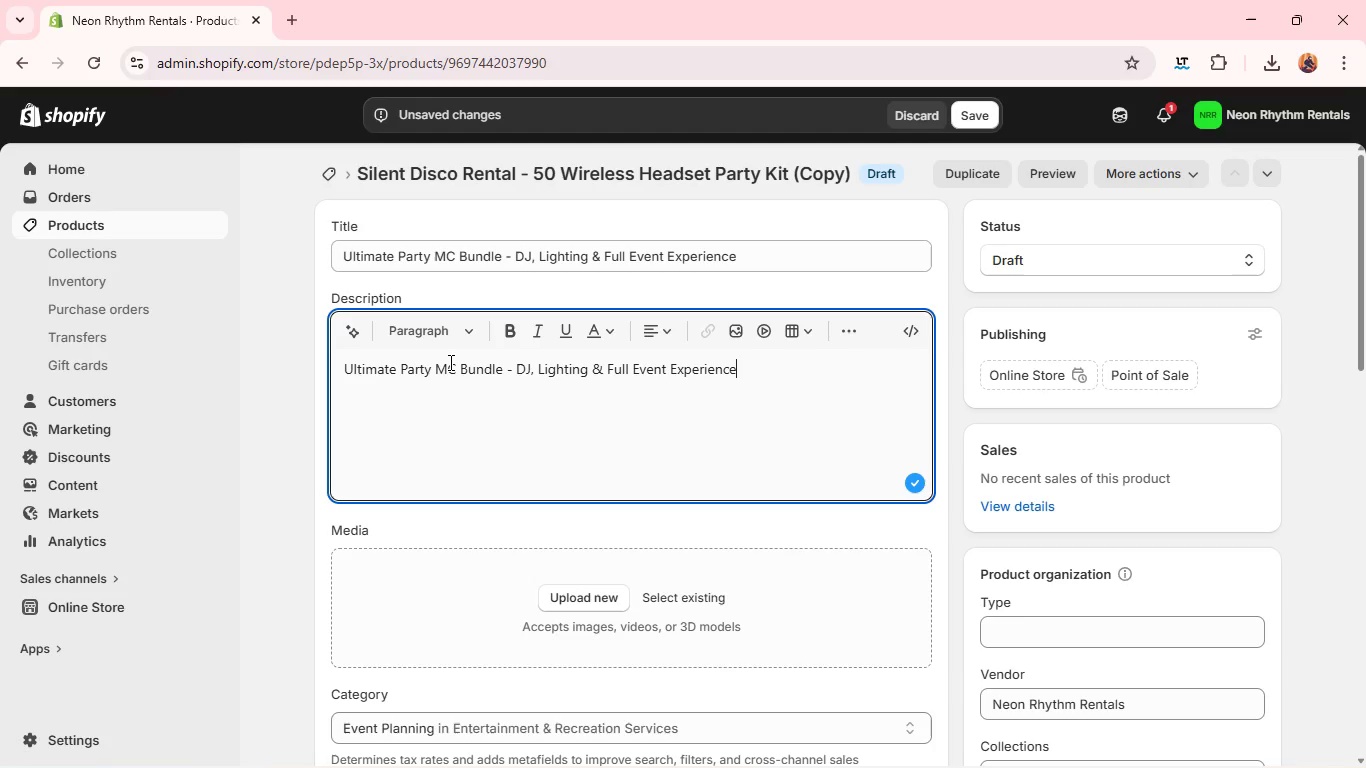 
wait(5.28)
 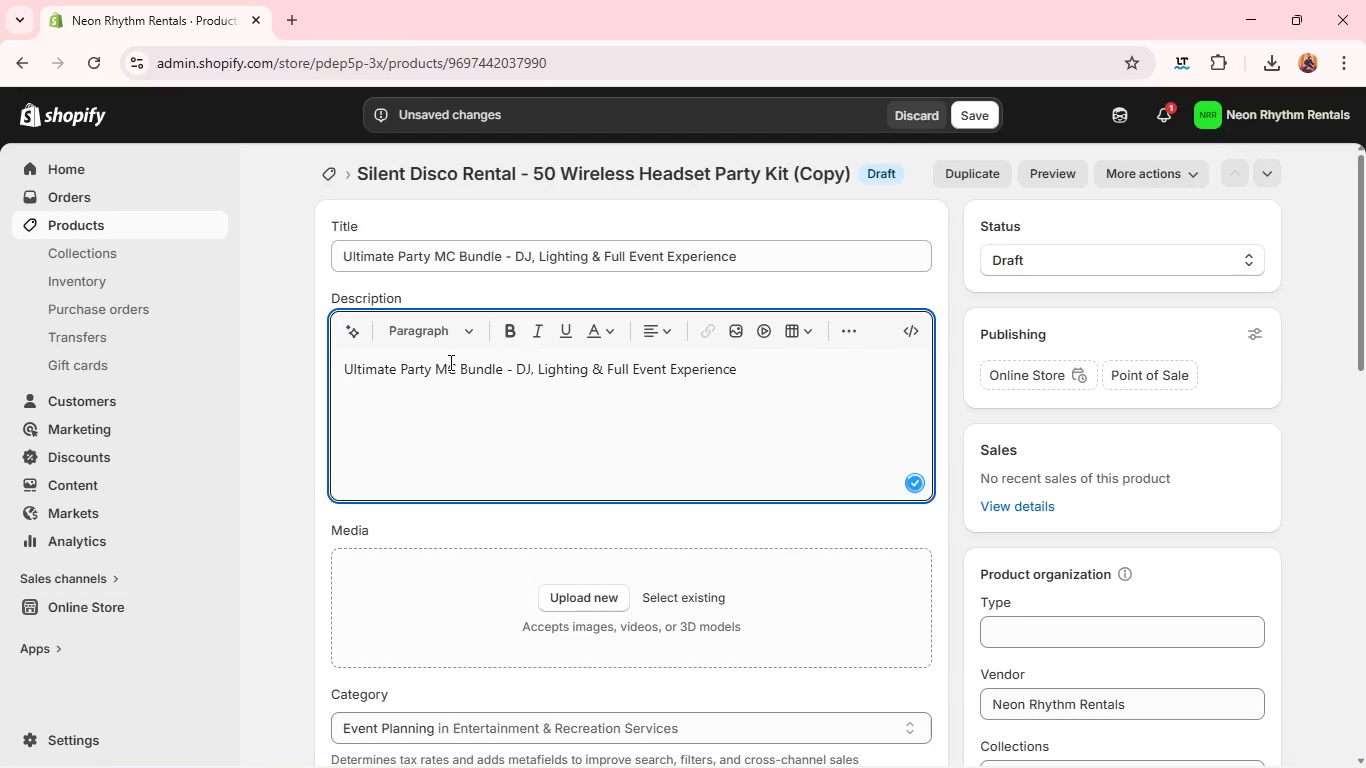 
hold_key(key=ControlLeft, duration=0.33)
 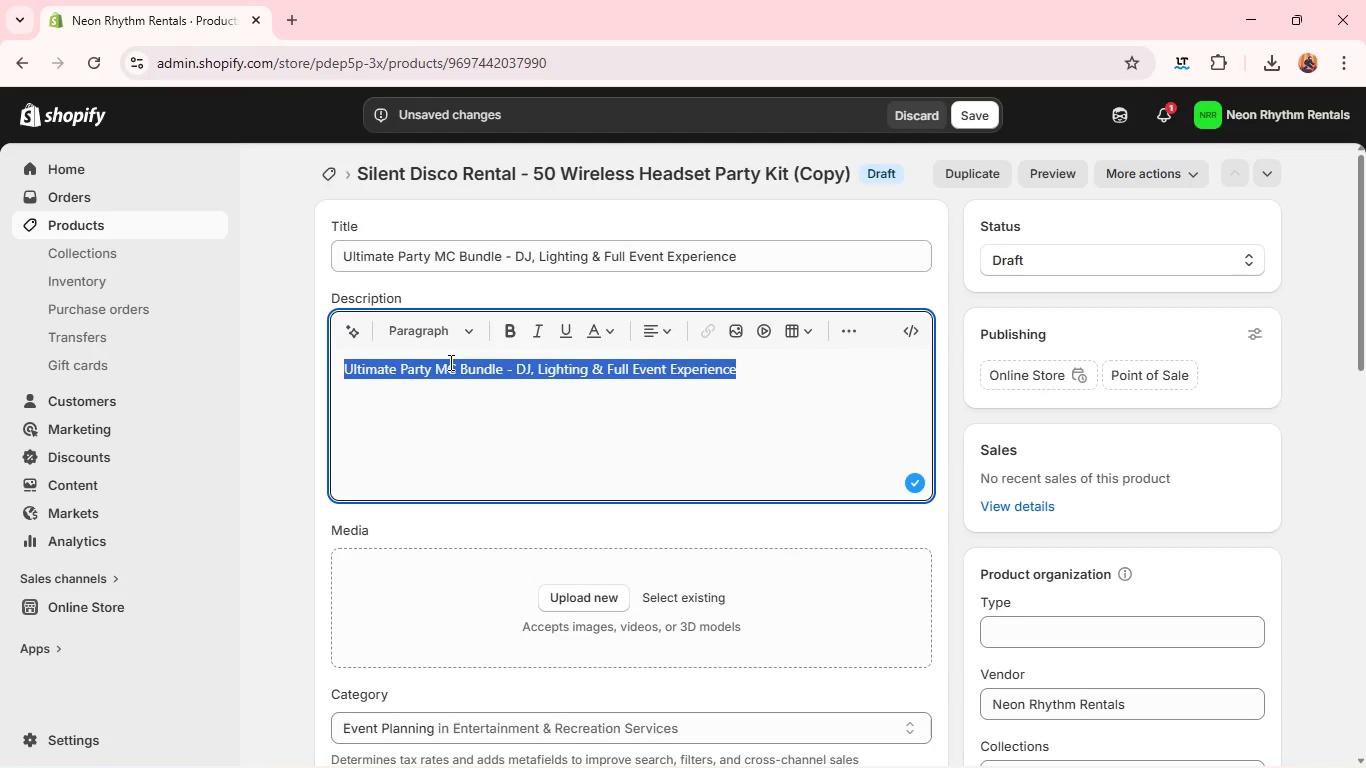 
key(Control+ControlLeft)
 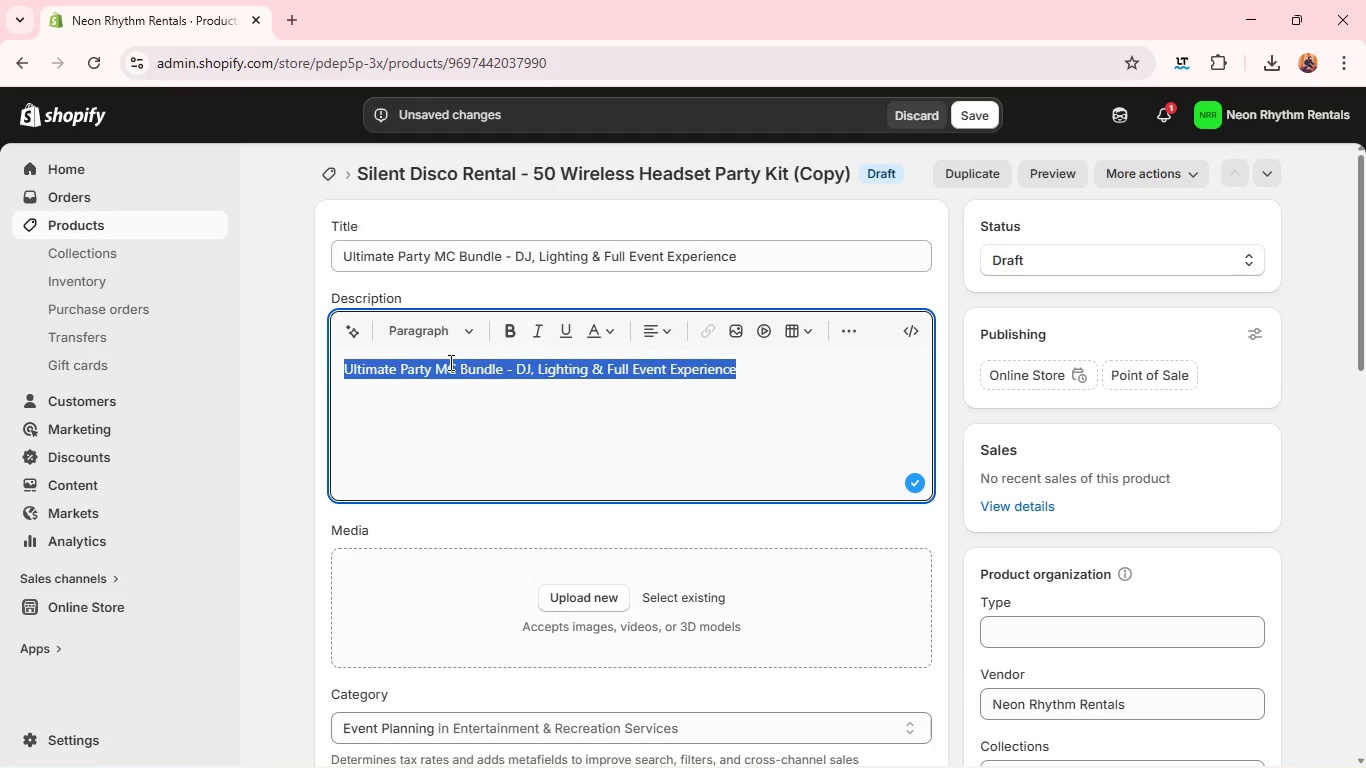 
key(Control+A)
 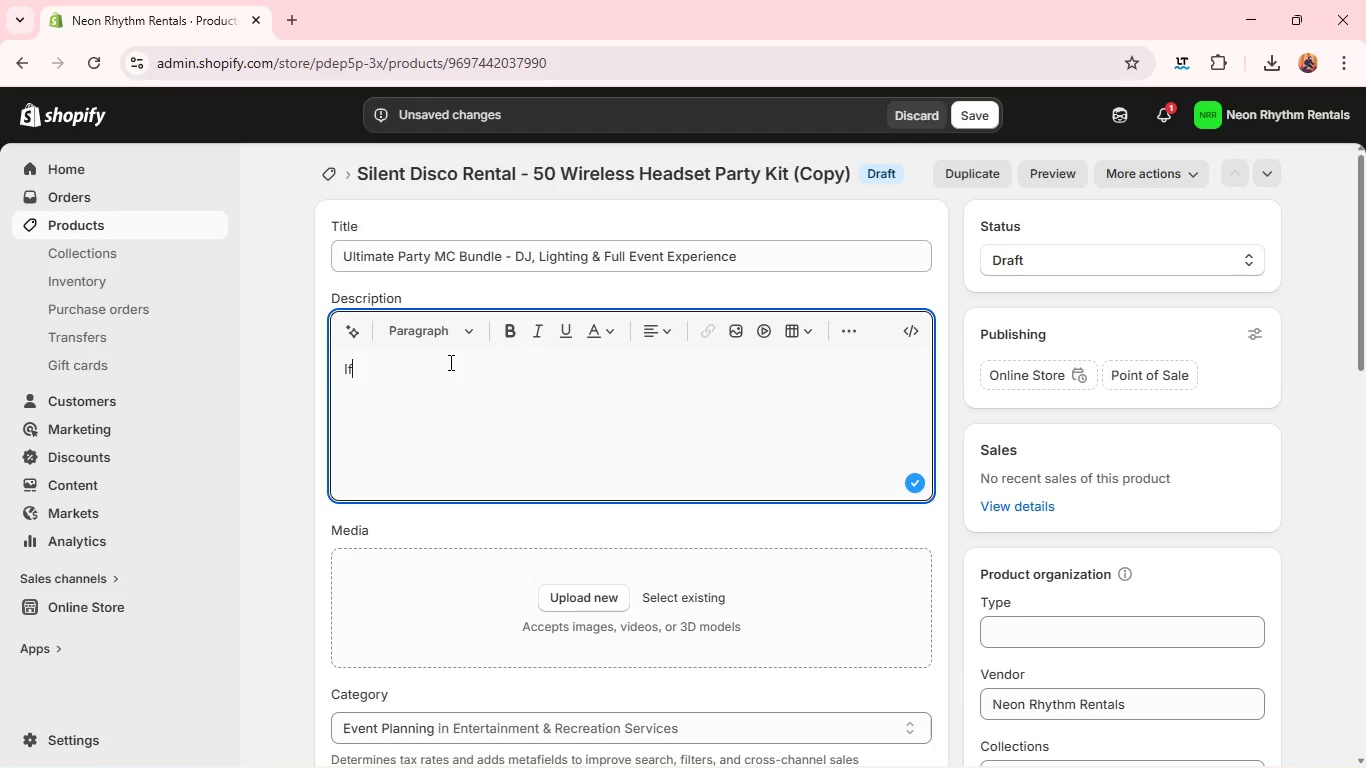 
type(If you want yor event to feel like a g)
key(Backspace)
type(full-scale production-this is it.)
 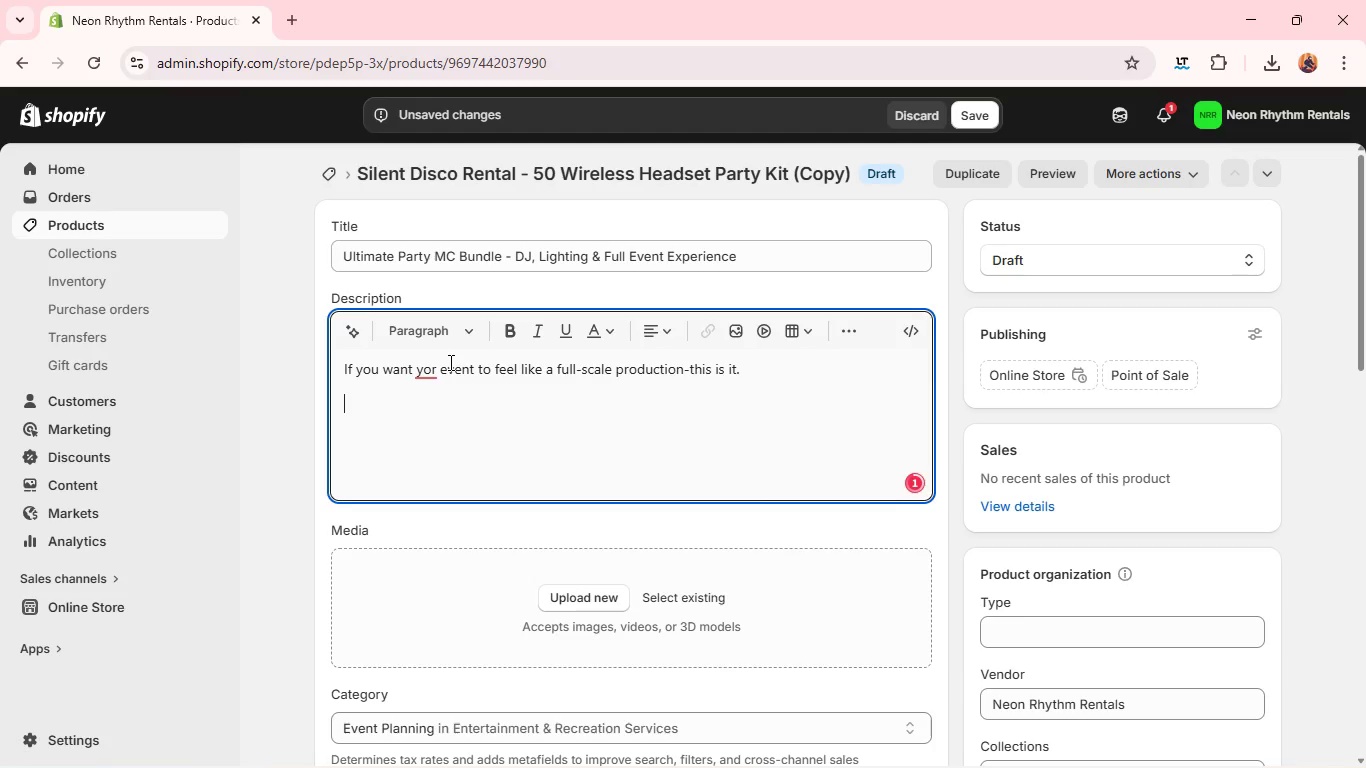 
key(Enter)
 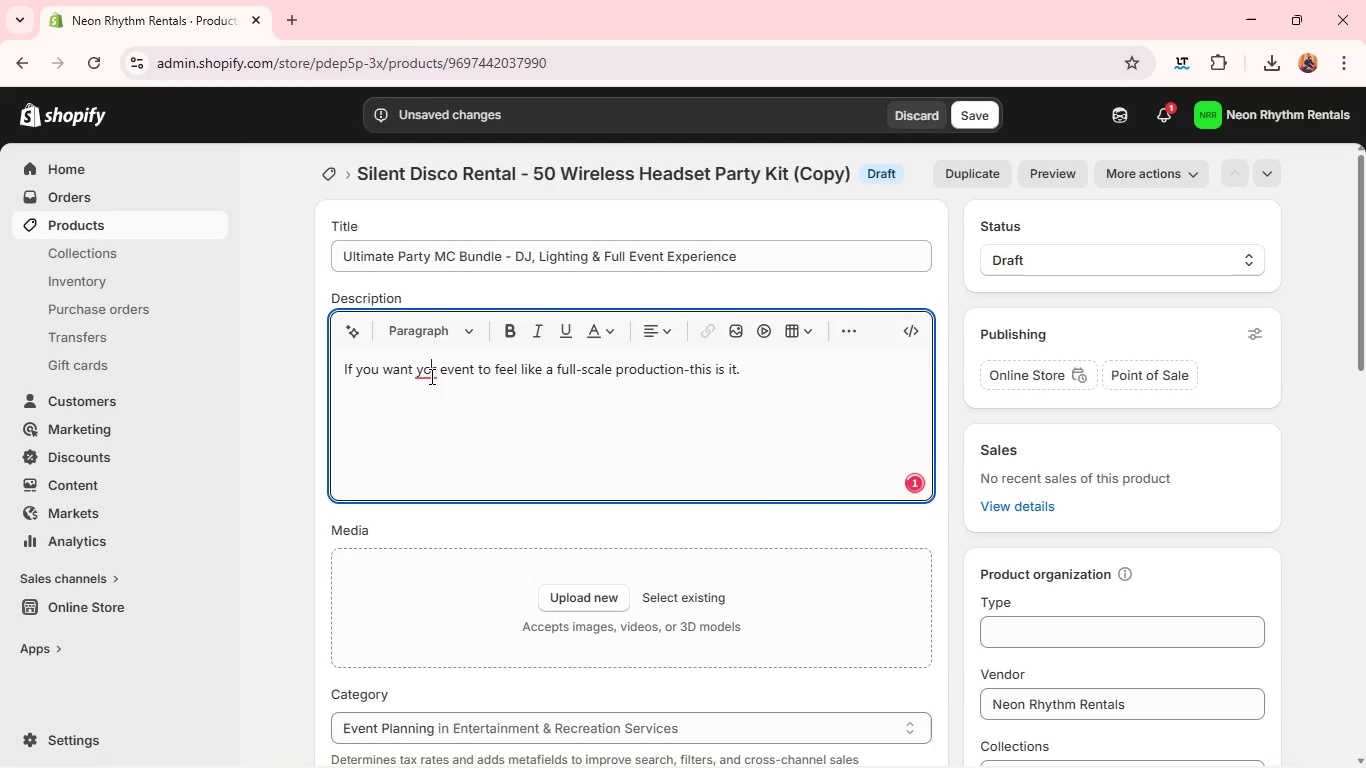 
left_click([430, 376])
 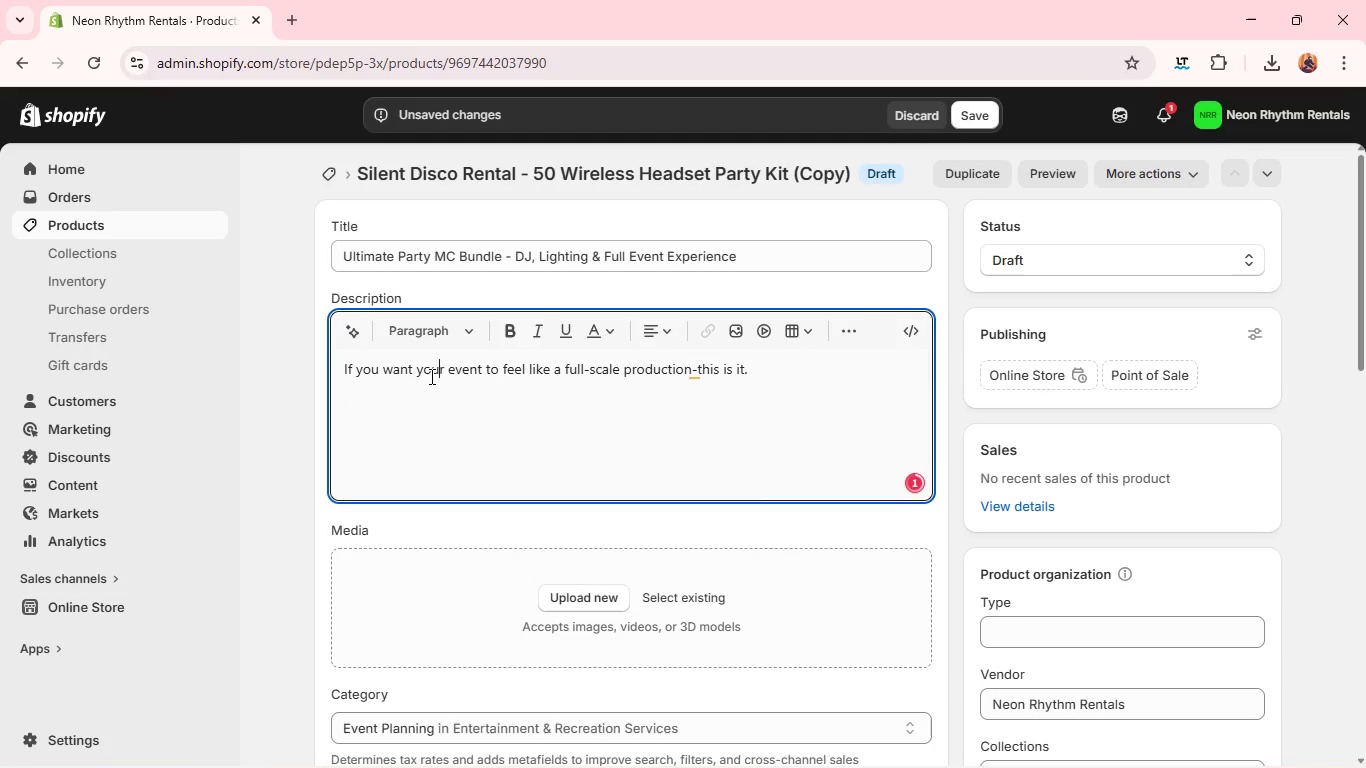 
key(U)
 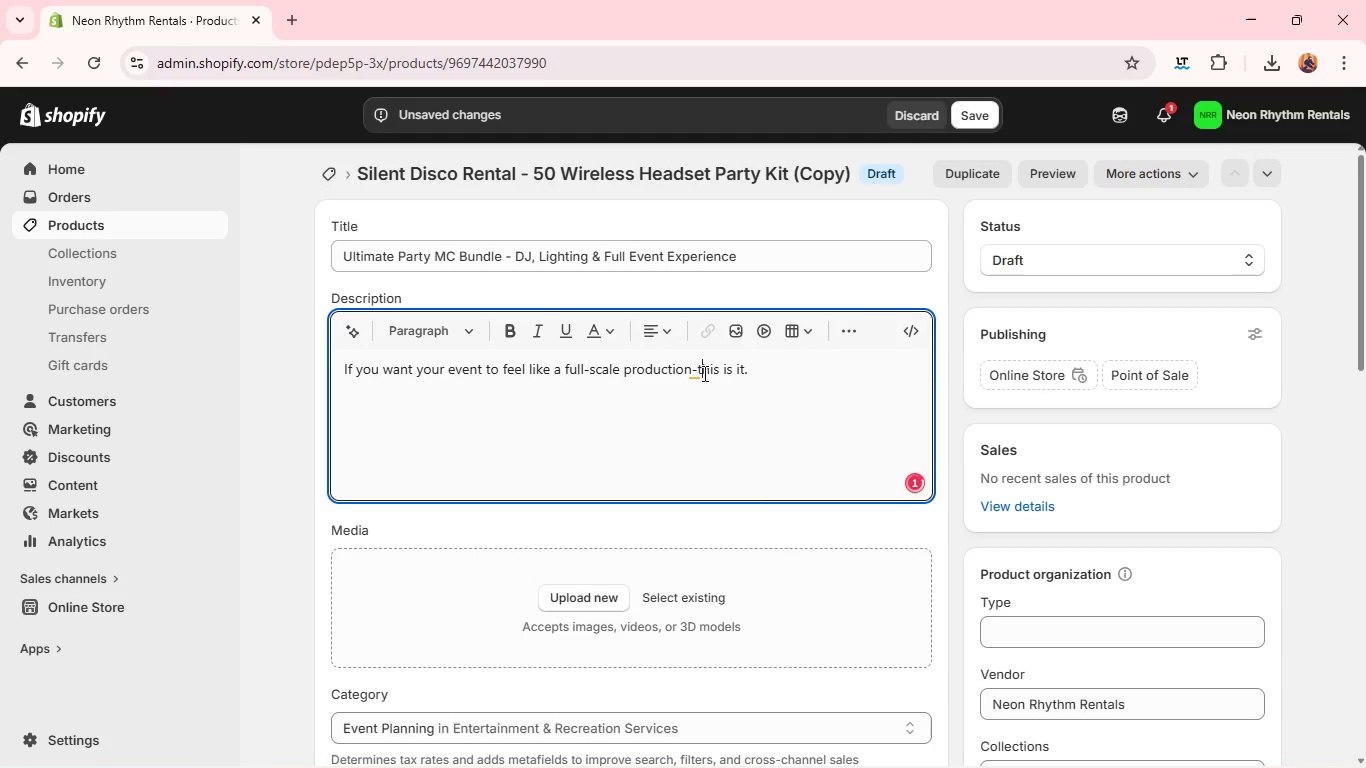 
left_click([703, 373])
 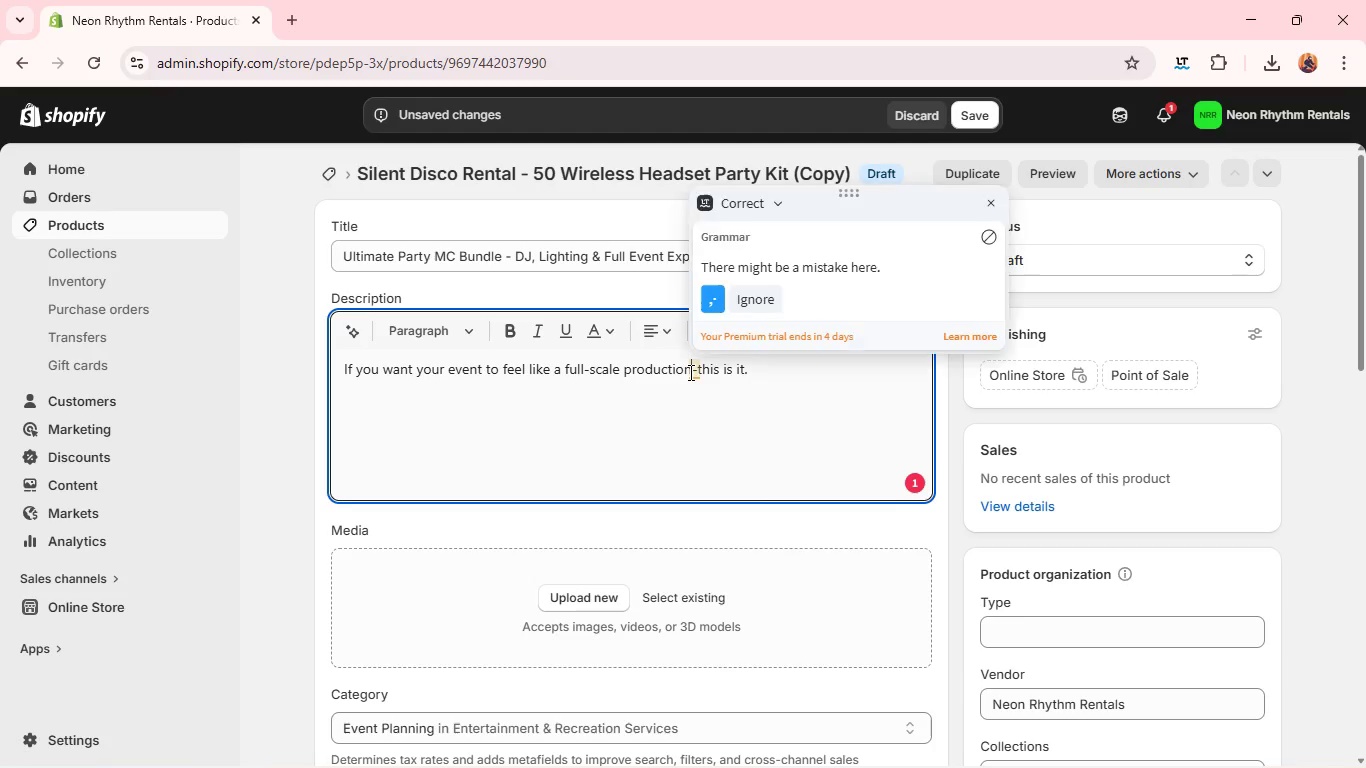 
left_click([689, 372])
 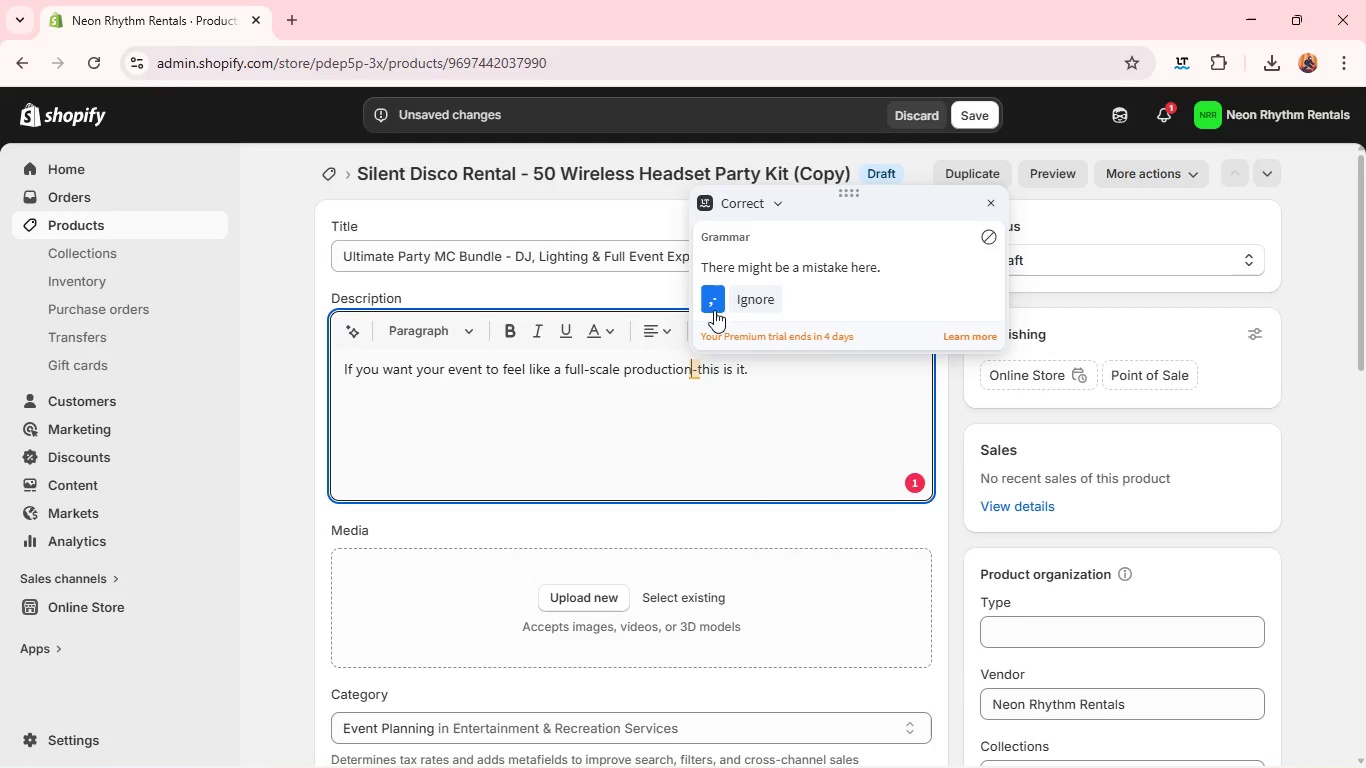 
left_click([714, 310])
 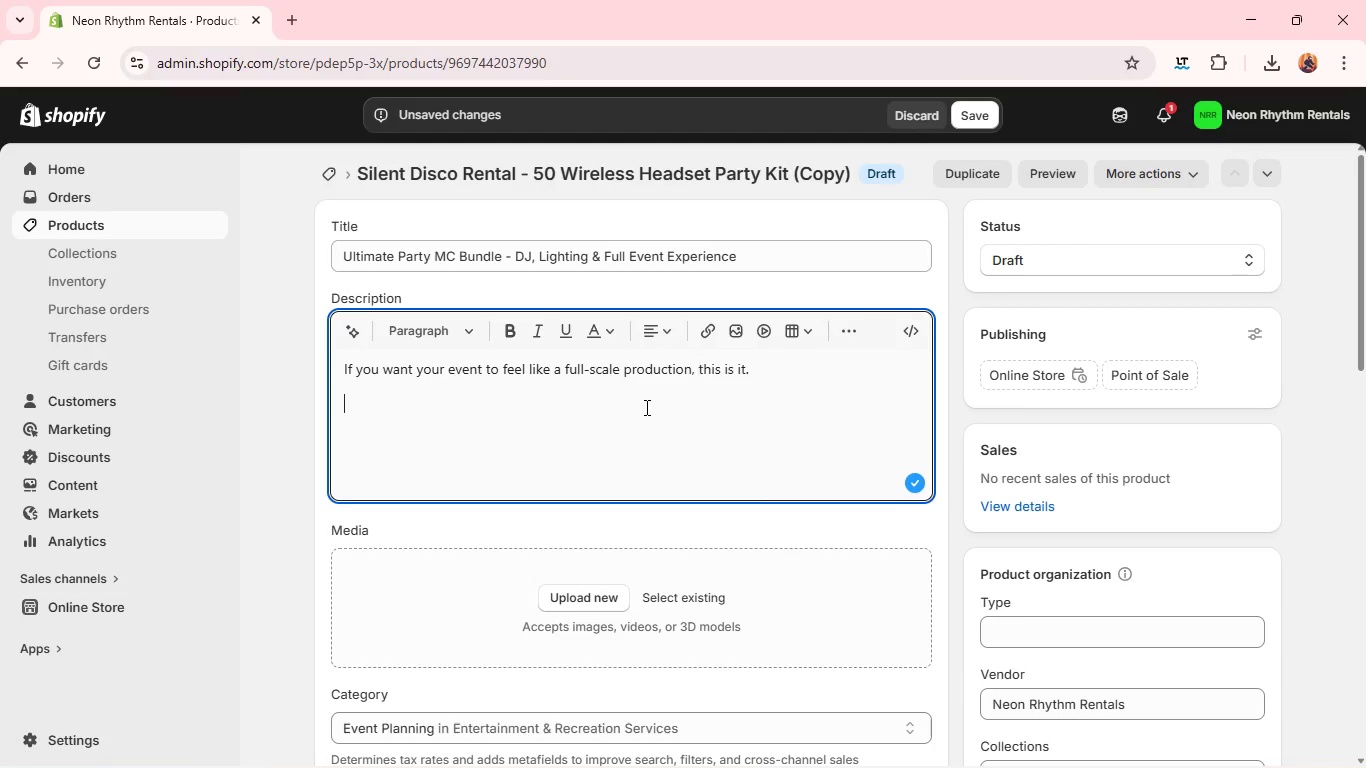 
left_click([645, 407])
 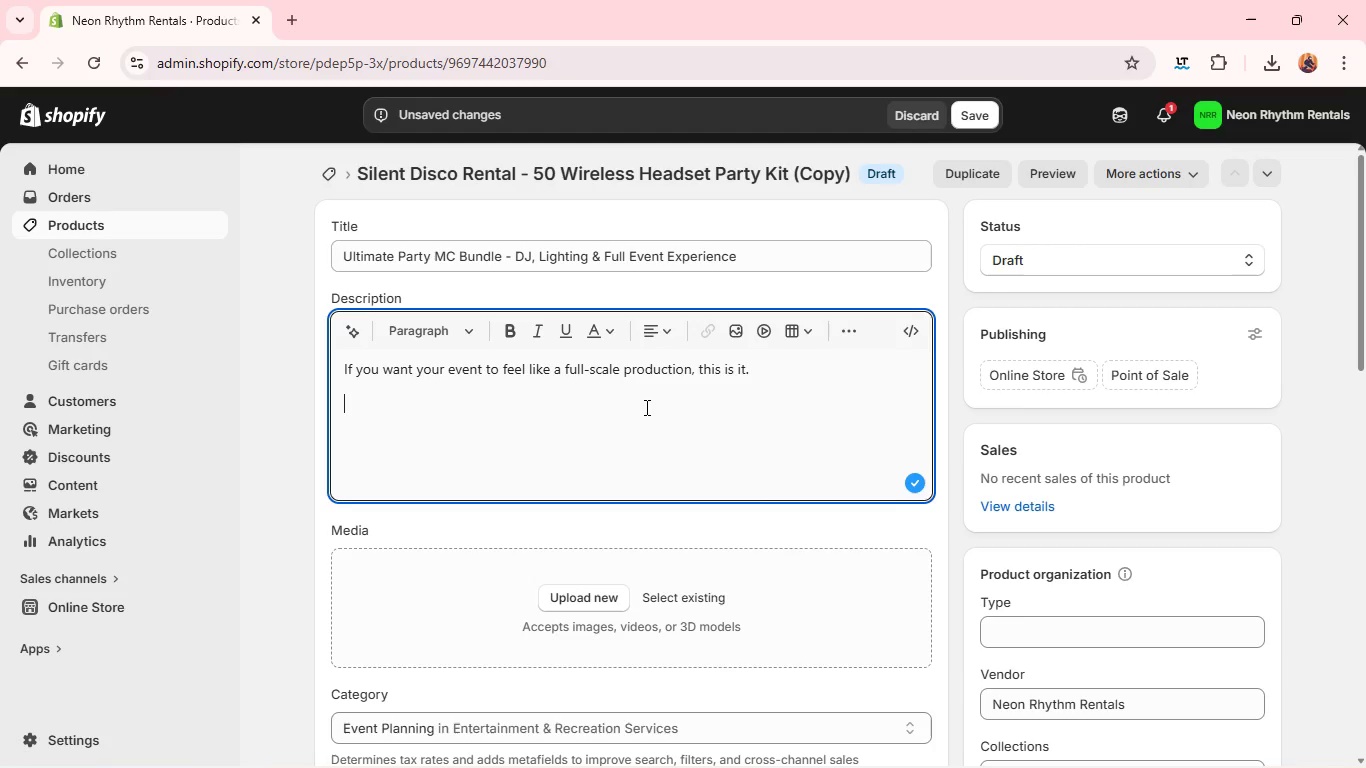 
type(The Un)
key(Backspace)
type(ltimate Pr)
key(Backspace)
type(art M)
key(Backspace)
key(Backspace)
type(y MC Bundle comn)
key(Backspace)
type(bines professional DJ services, du)
key(Backspace)
type(ynamic lighting, and live event hosting into one seamless experience. From setting the mood to energizing the crown)
key(Backspace)
type(s, t)
key(Backspace)
key(Backspace)
key(Backspace)
key(Backspace)
type(d, this mo)
key(Backspace)
key(Backspace)
type(package)
 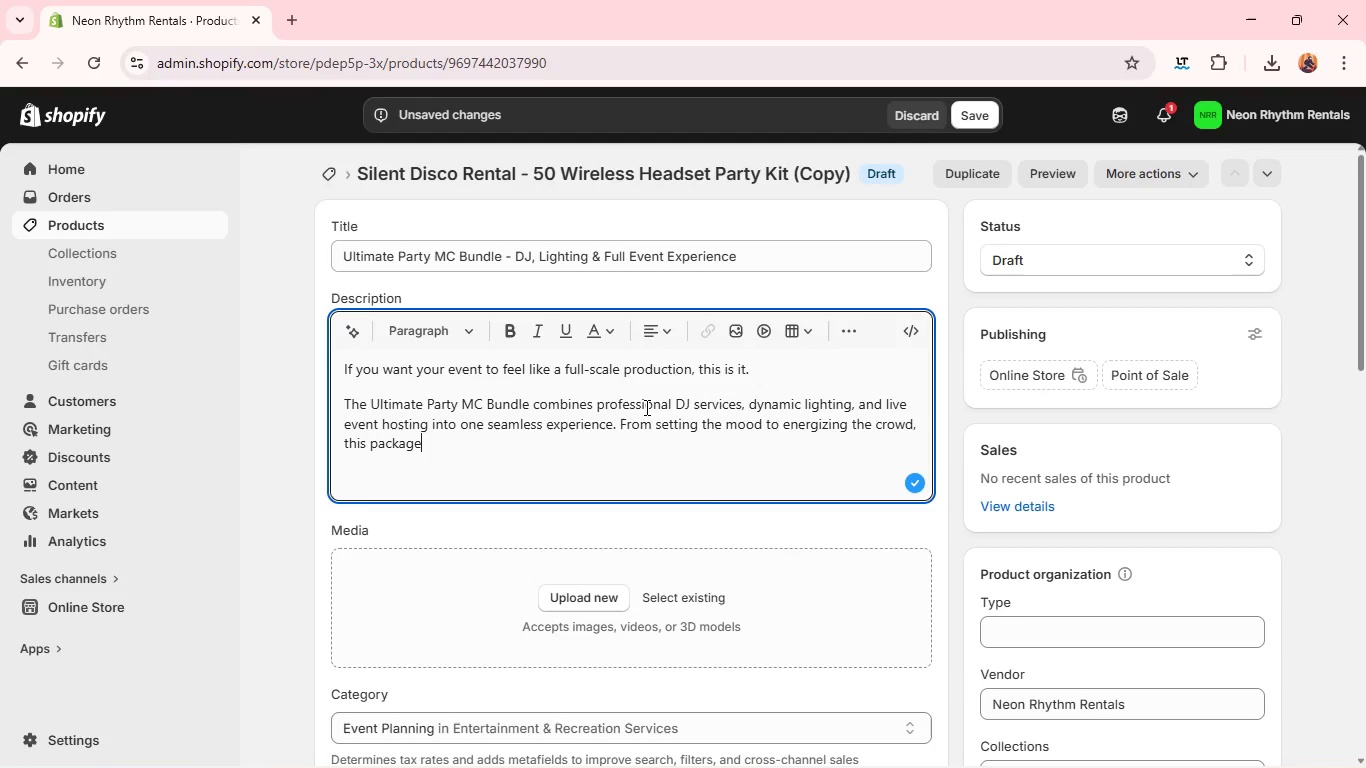 
type( ensures your event flows perfectly d)
key(Backspace)
type(from start to finish. )
 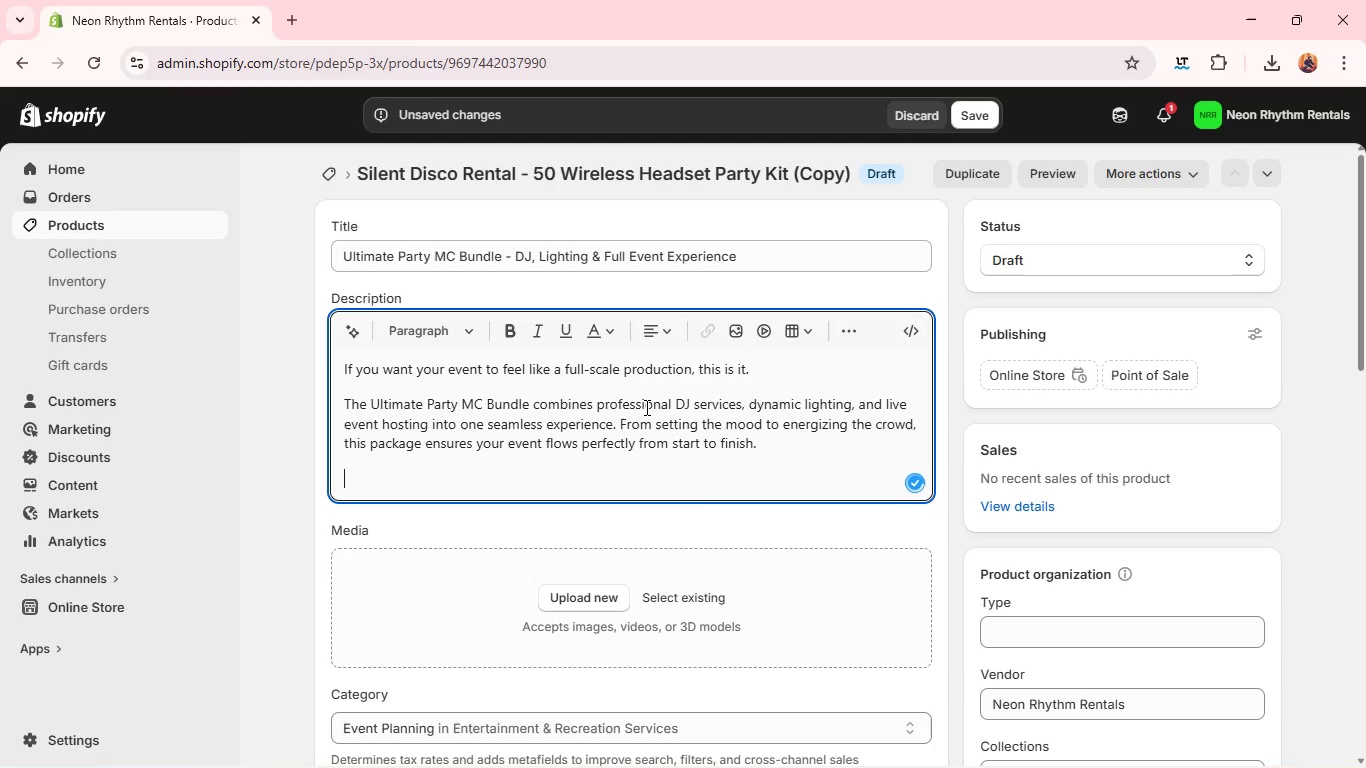 
key(Enter)
 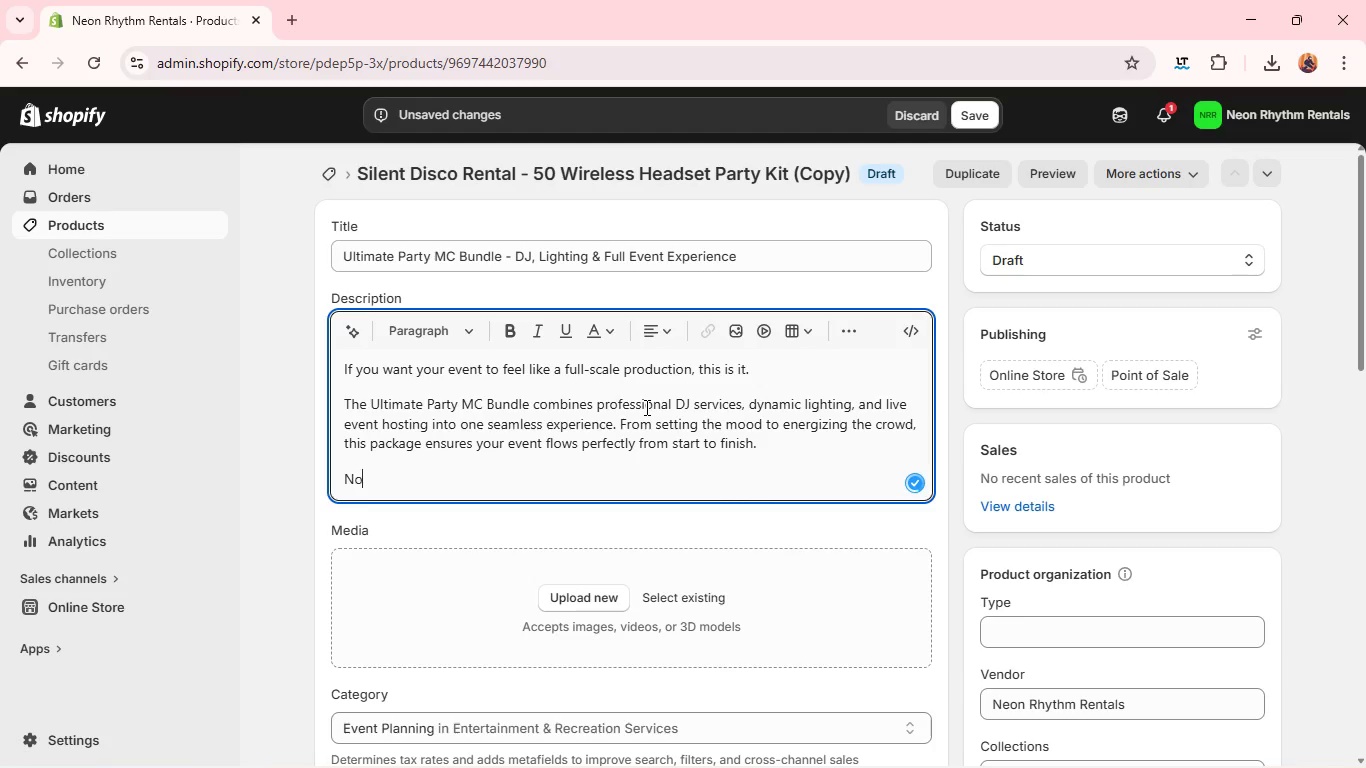 
type(No stress, no awkward moments - just a packed dance floor and an unforgettable vibe. )
 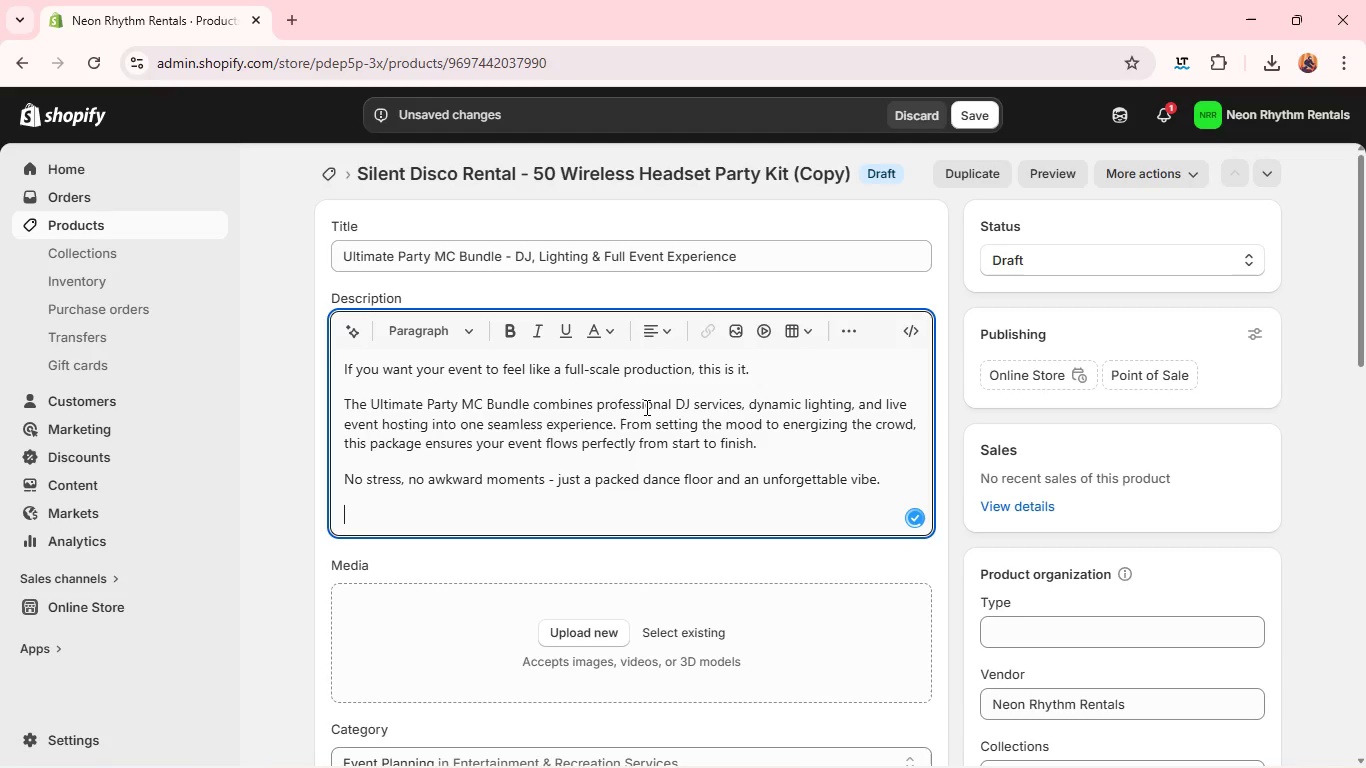 
key(Enter)
 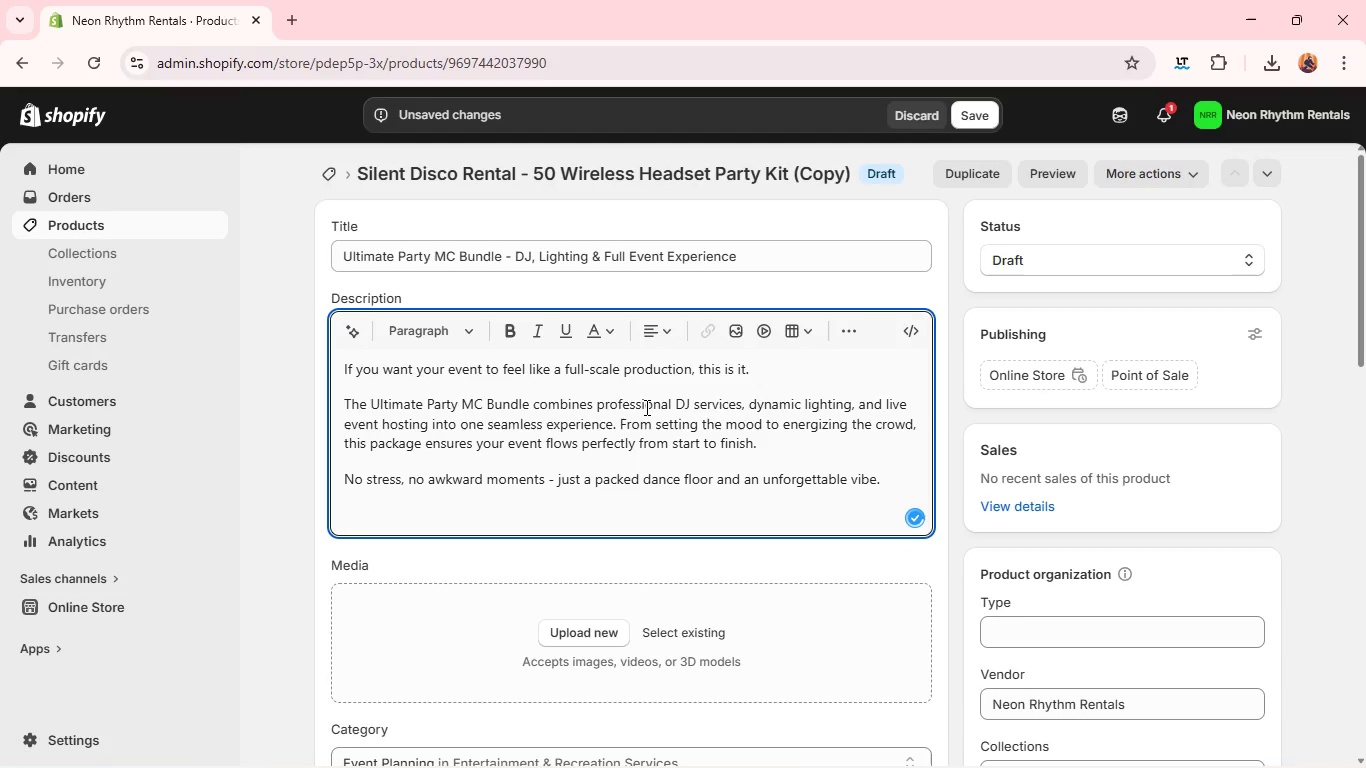 
type(What's Includd)
key(Backspace)
type(ed)
 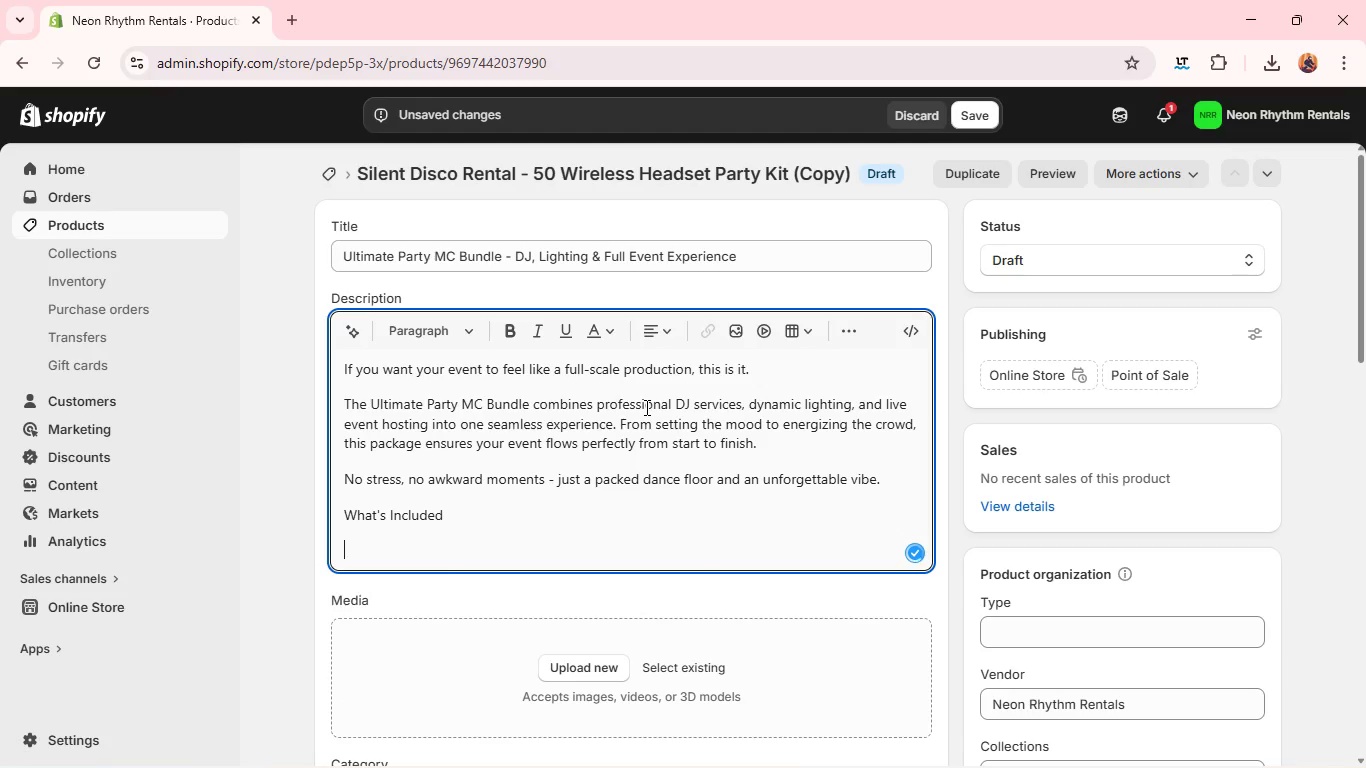 
key(Enter)
 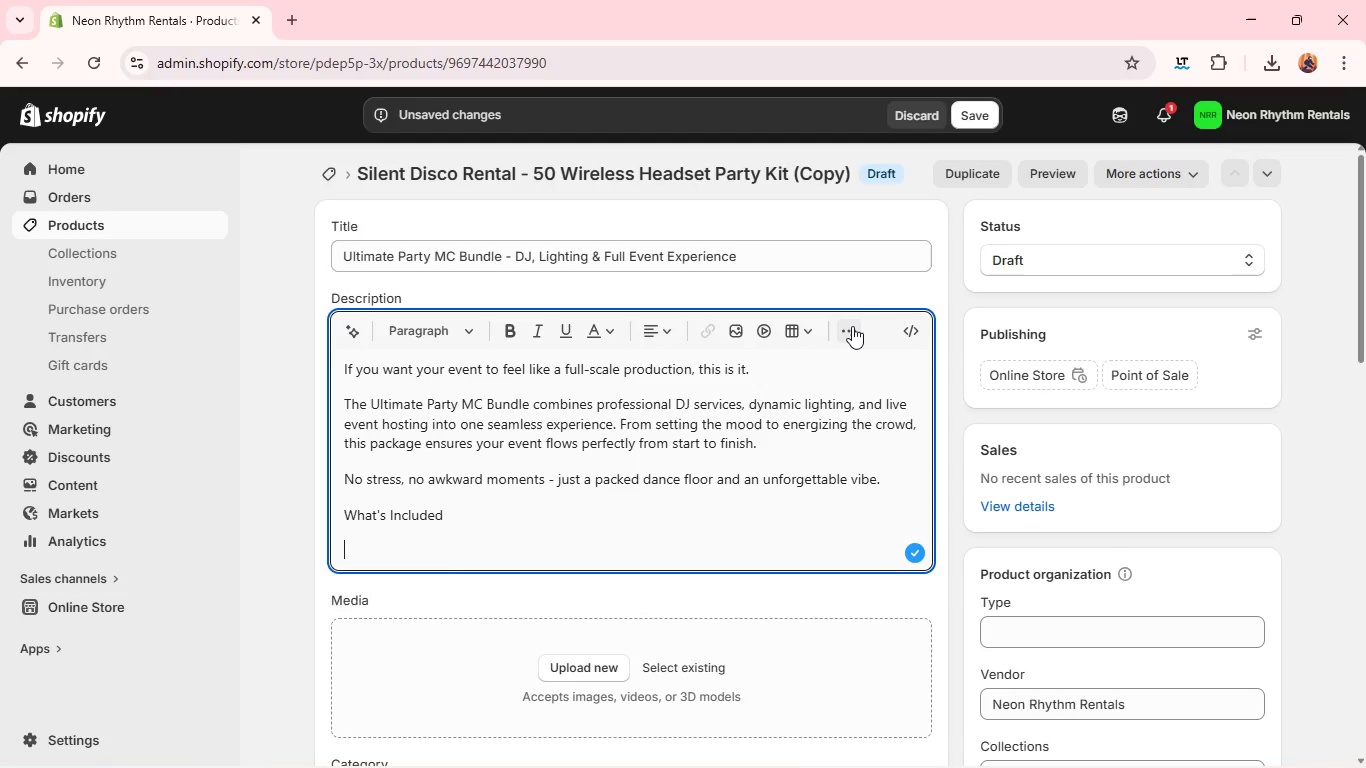 
left_click([852, 326])
 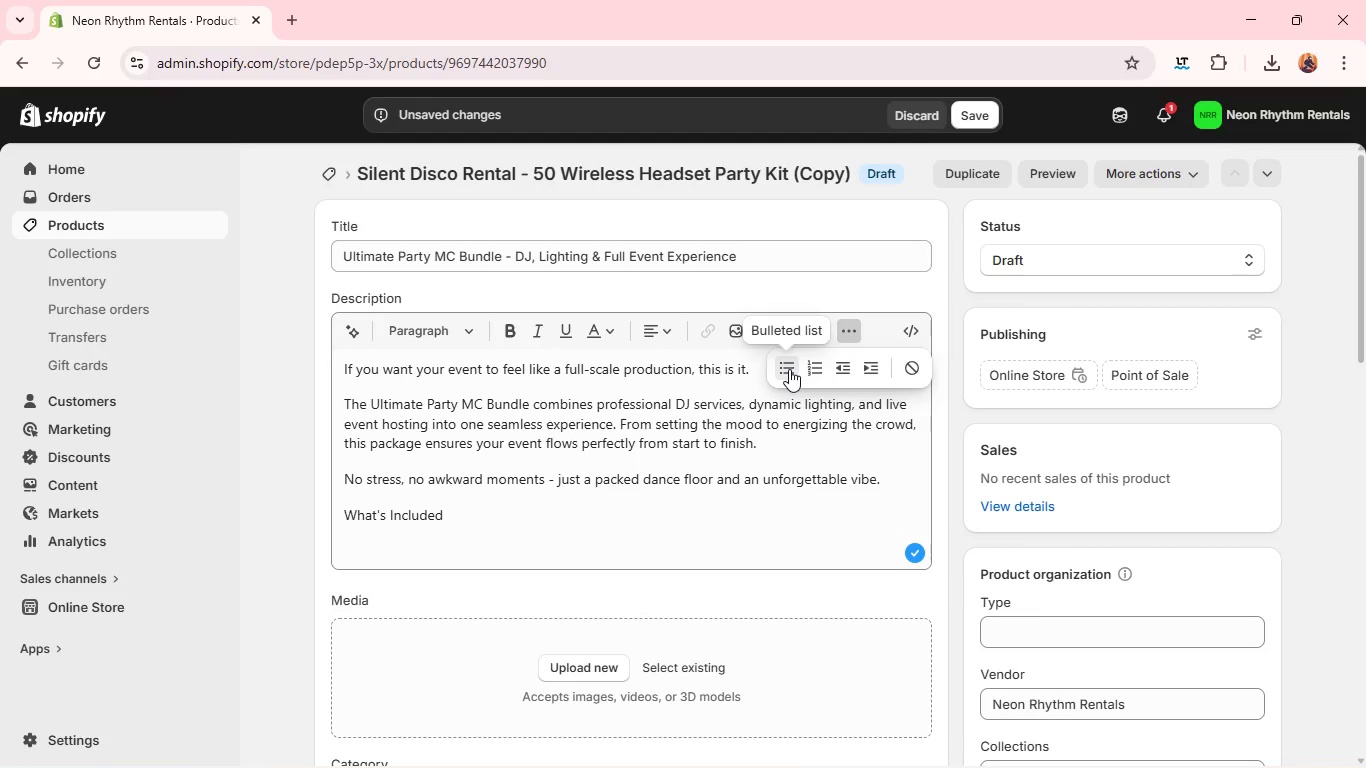 
left_click([789, 369])
 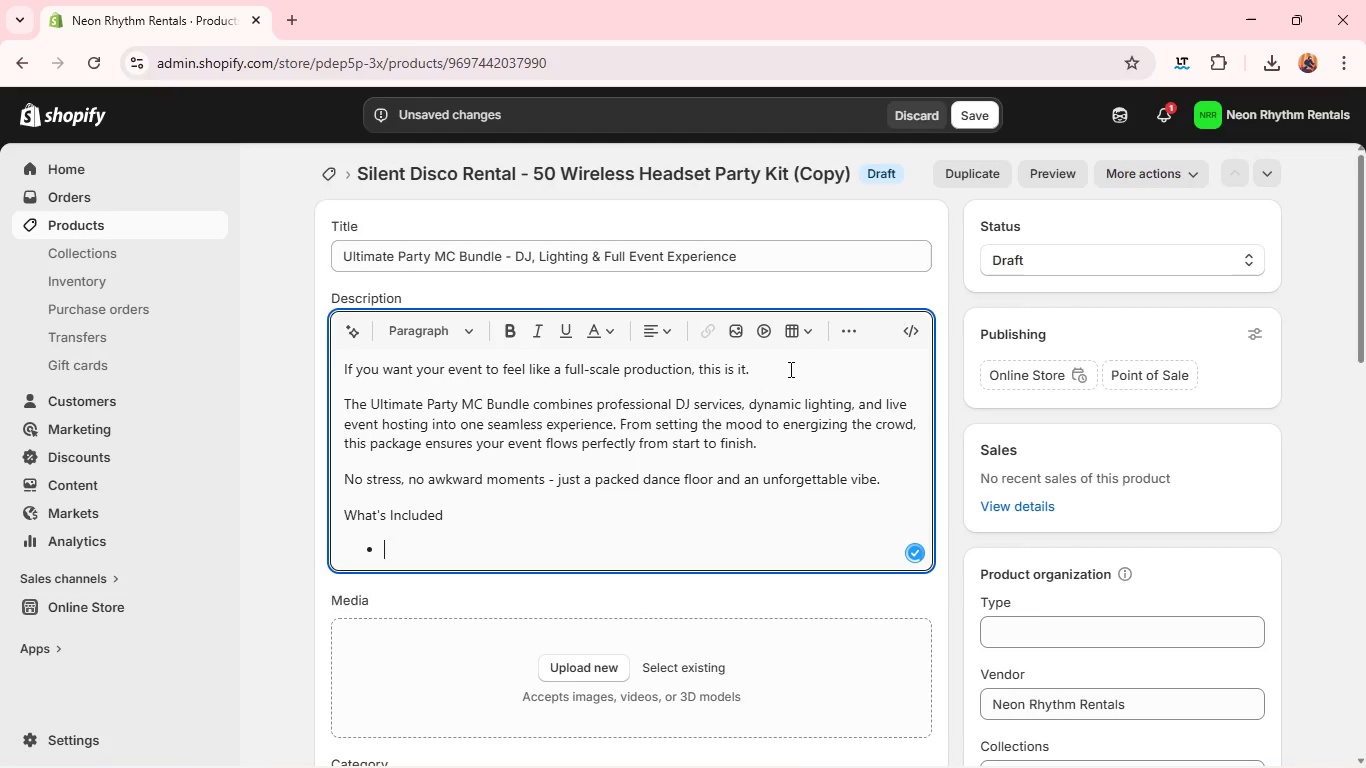 
type(Professional DJ with curated playlists or custom music)
 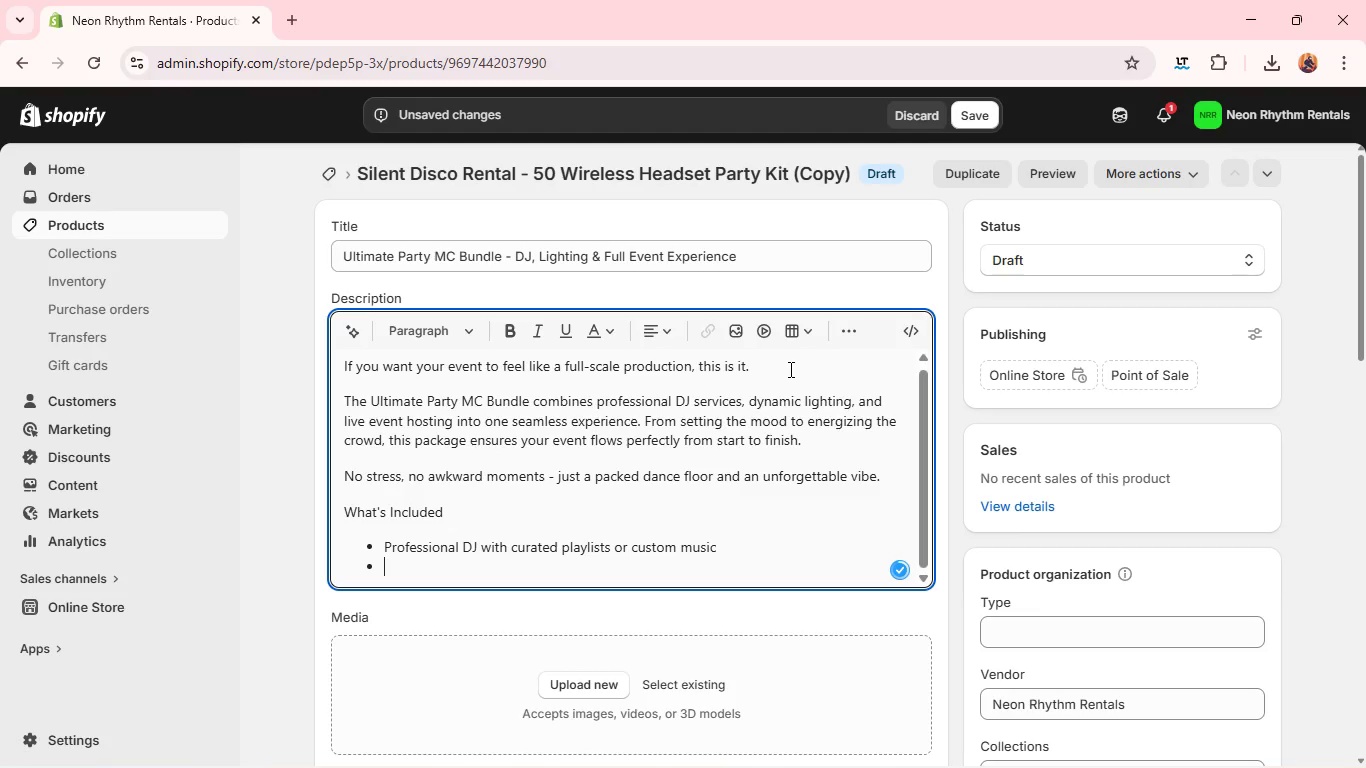 
 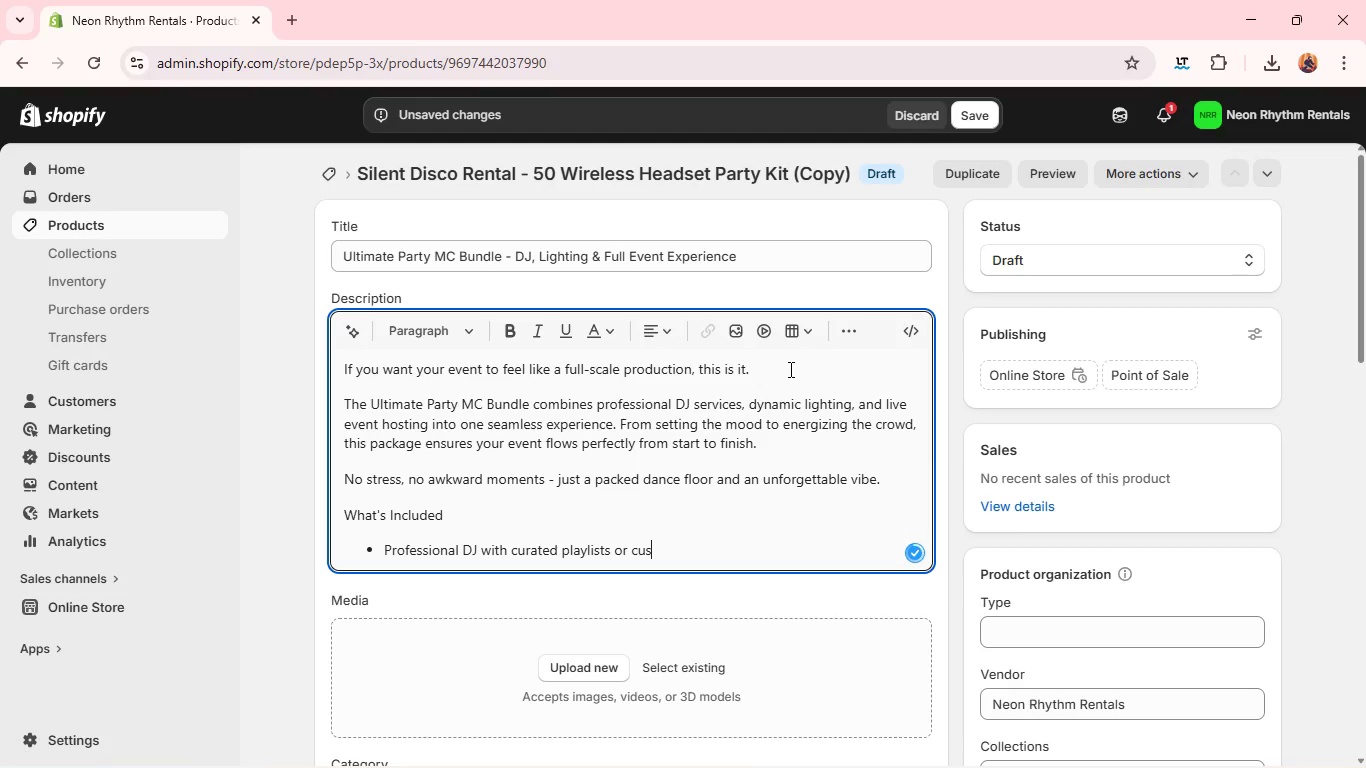 
key(Enter)
 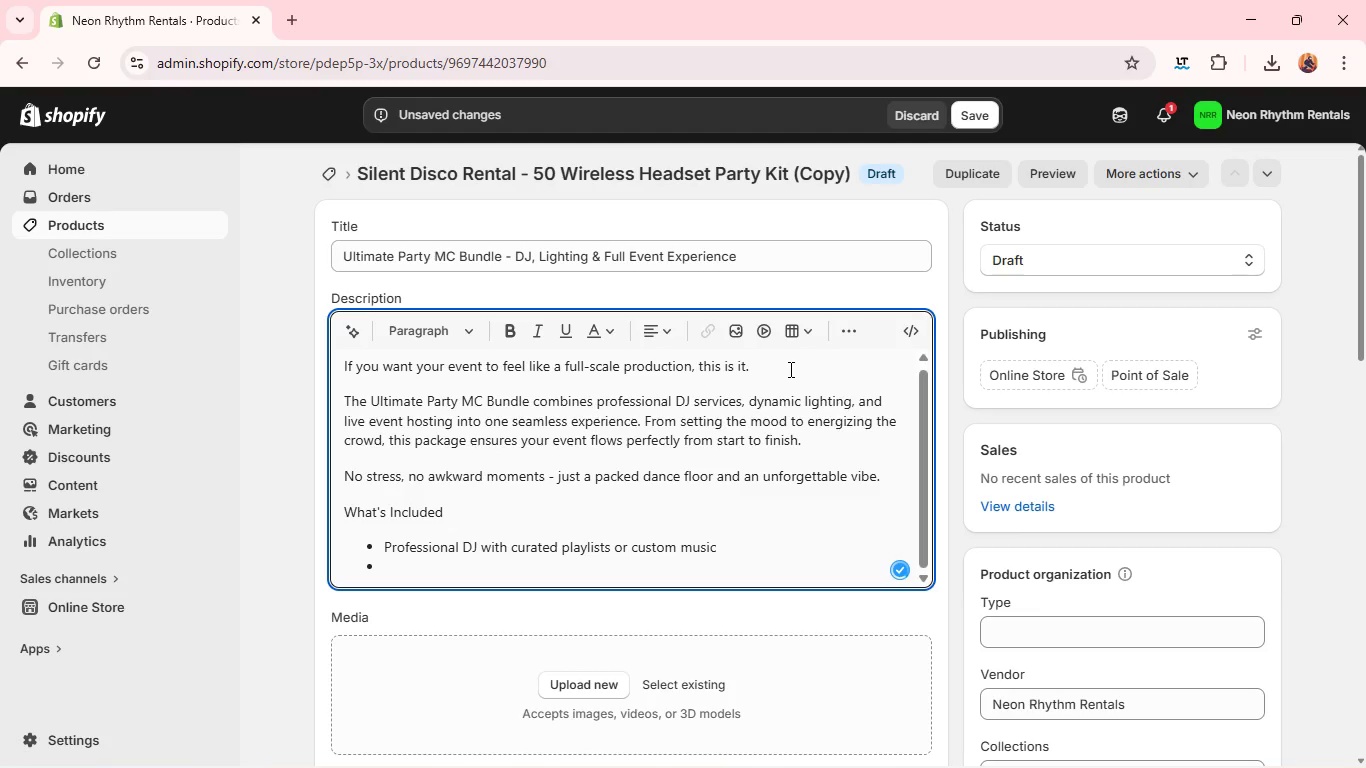 
type(MC?)
key(Backspace)
type(/host to guide and energize the event )
 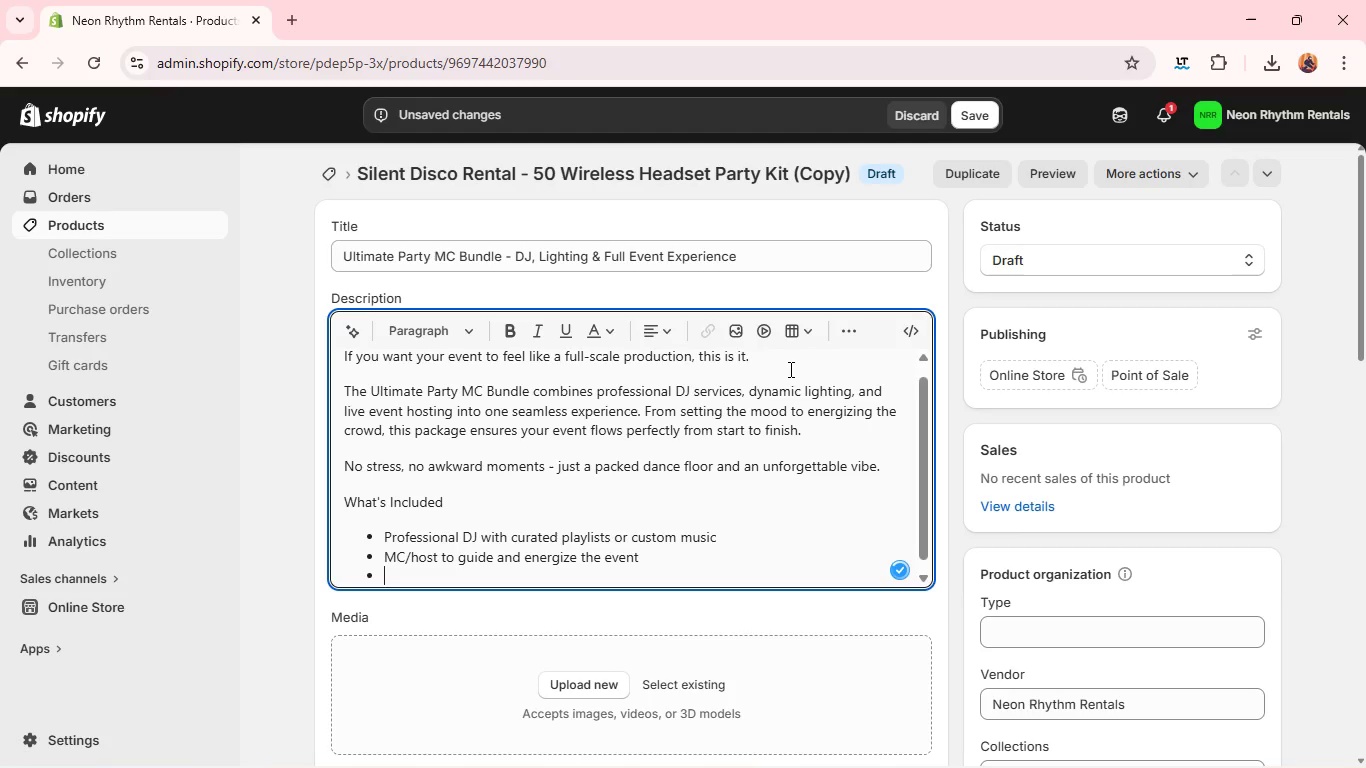 
 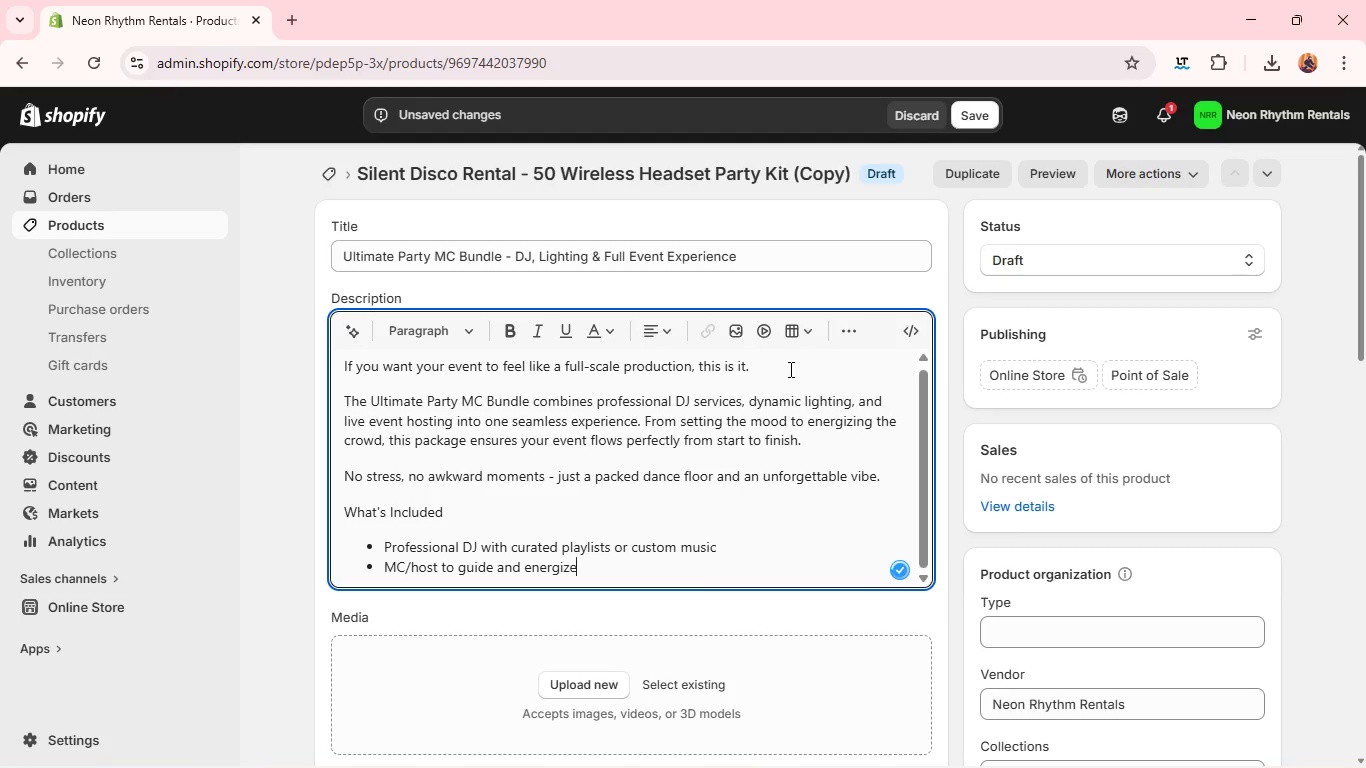 
key(Enter)
 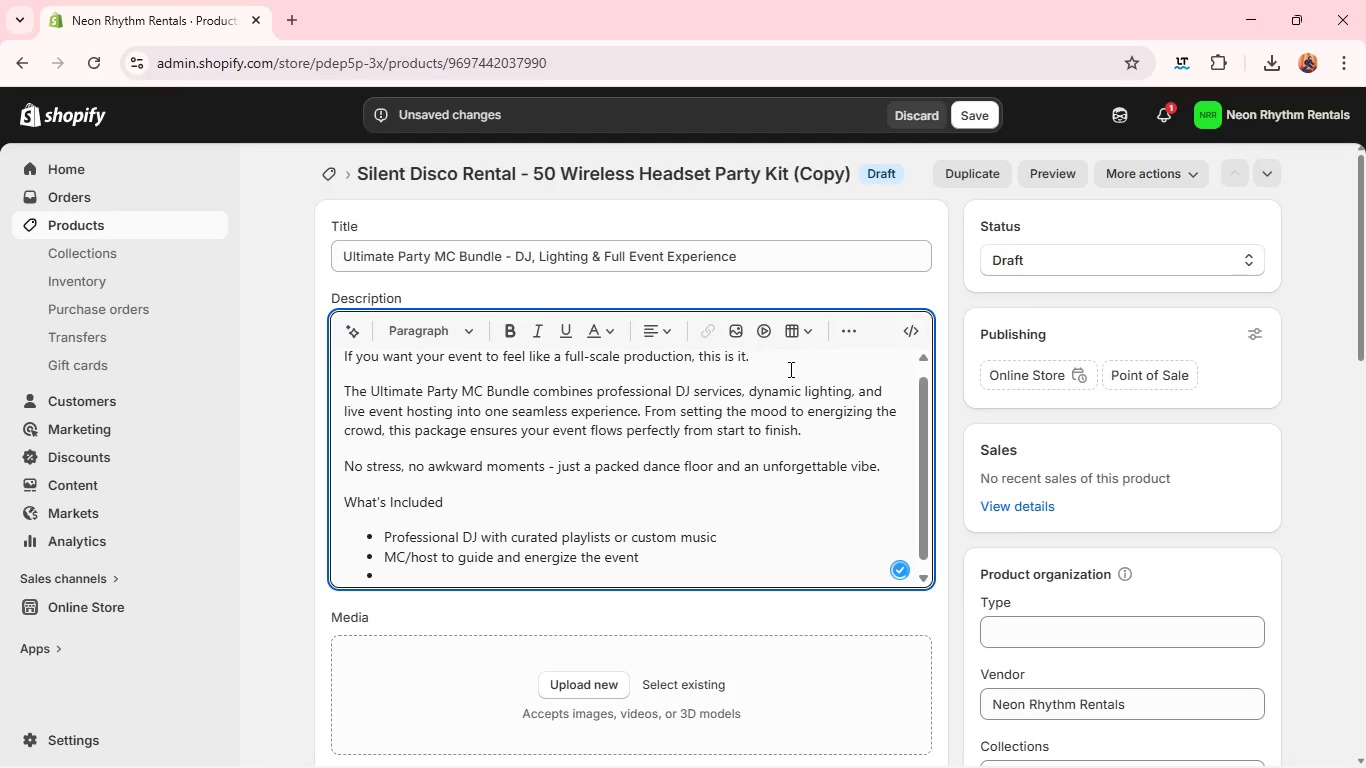 
type(High-quality sound system)
 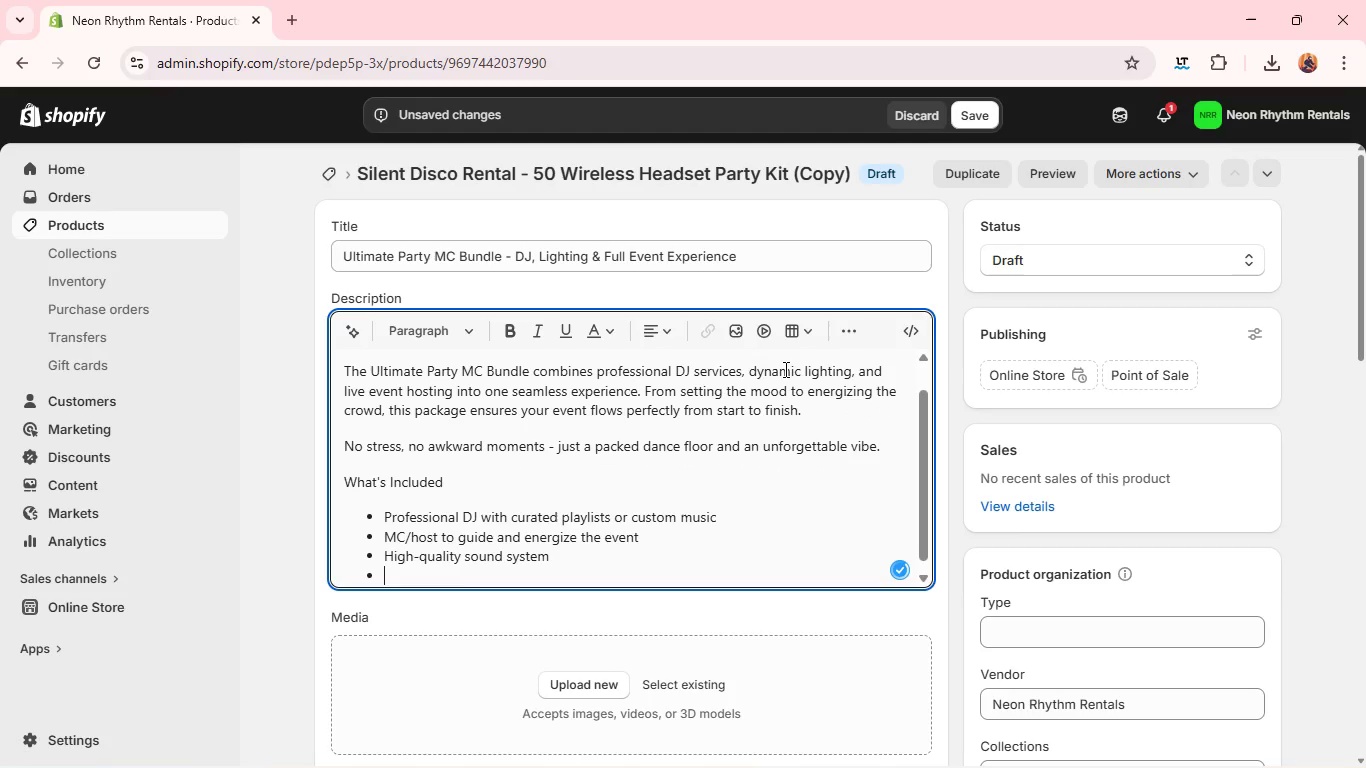 
key(Enter)
 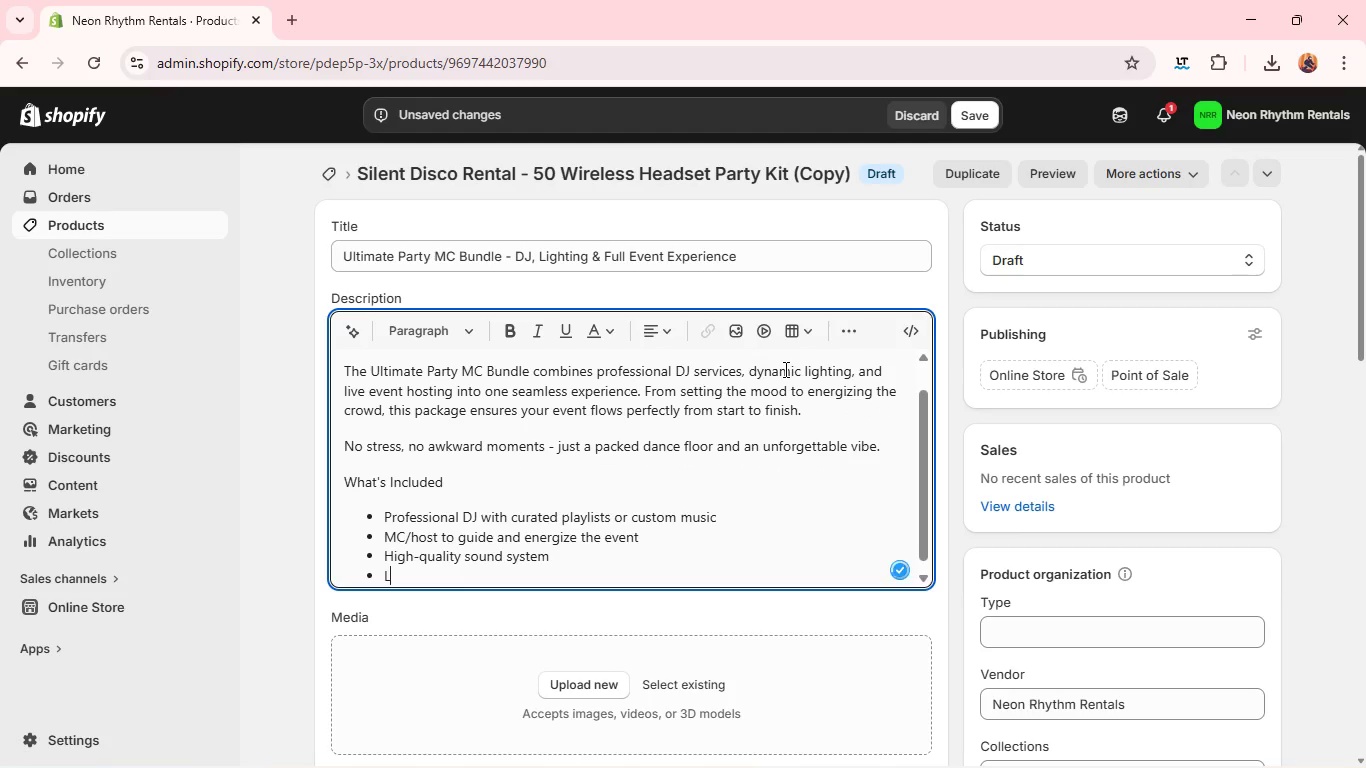 
type(Led)
key(Backspace)
key(Backspace)
type(ED and dancw)
key(Backspace)
type(e floor lighting effecti)
 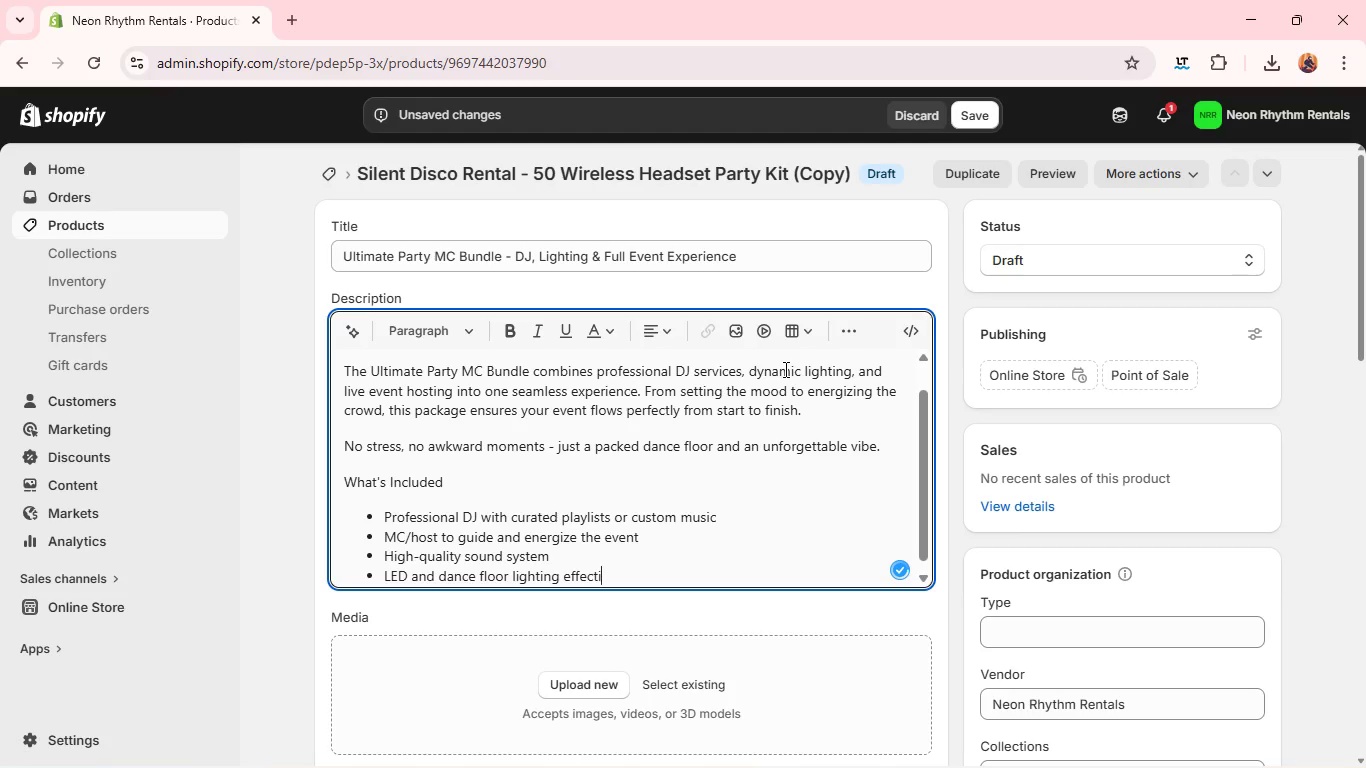 
key(Backspace)
 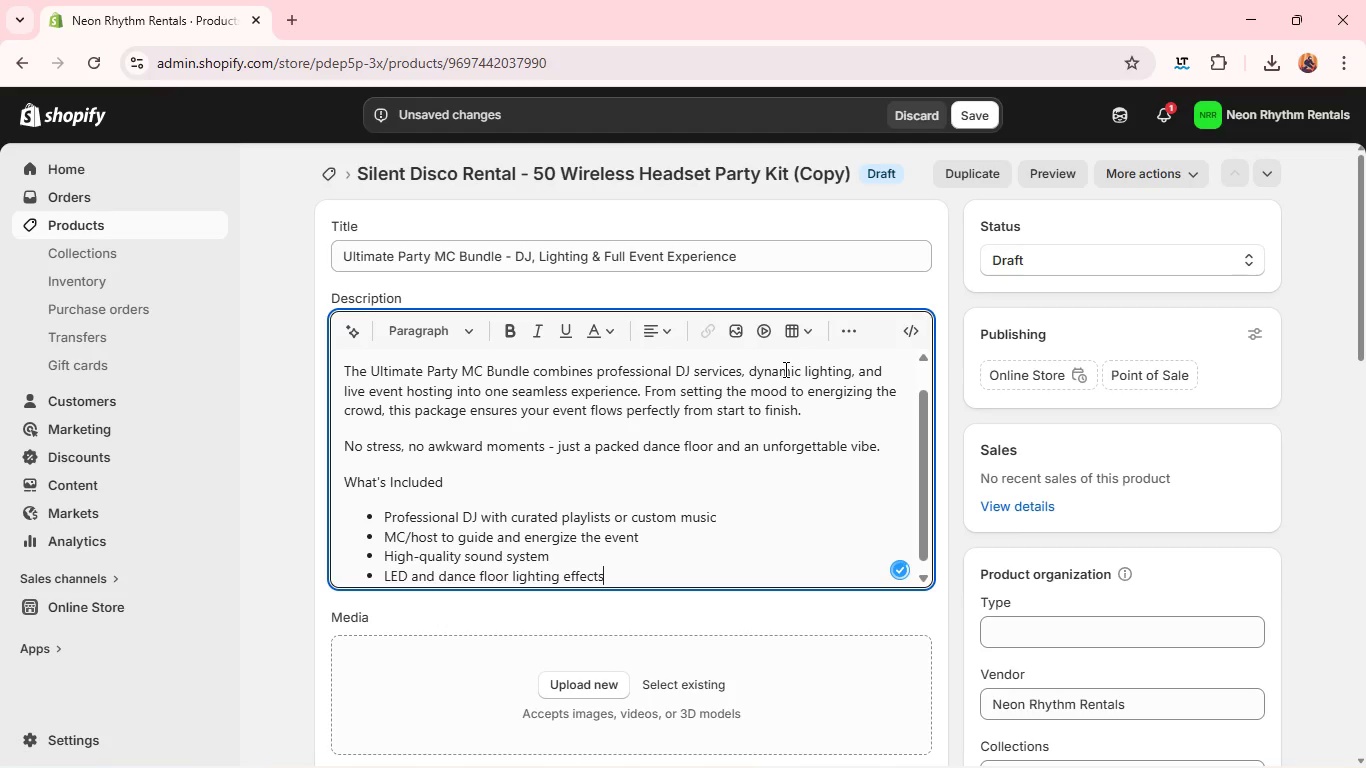 
key(S)
 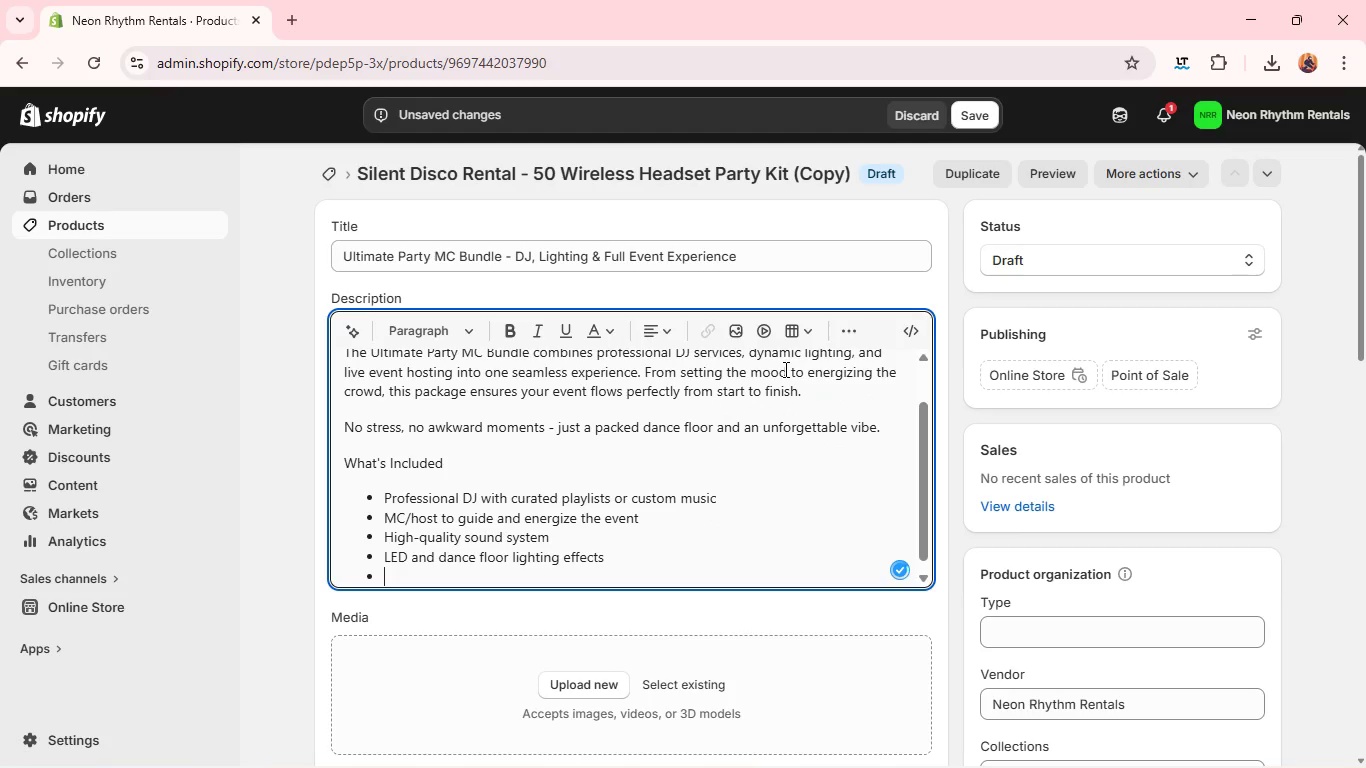 
key(Enter)
 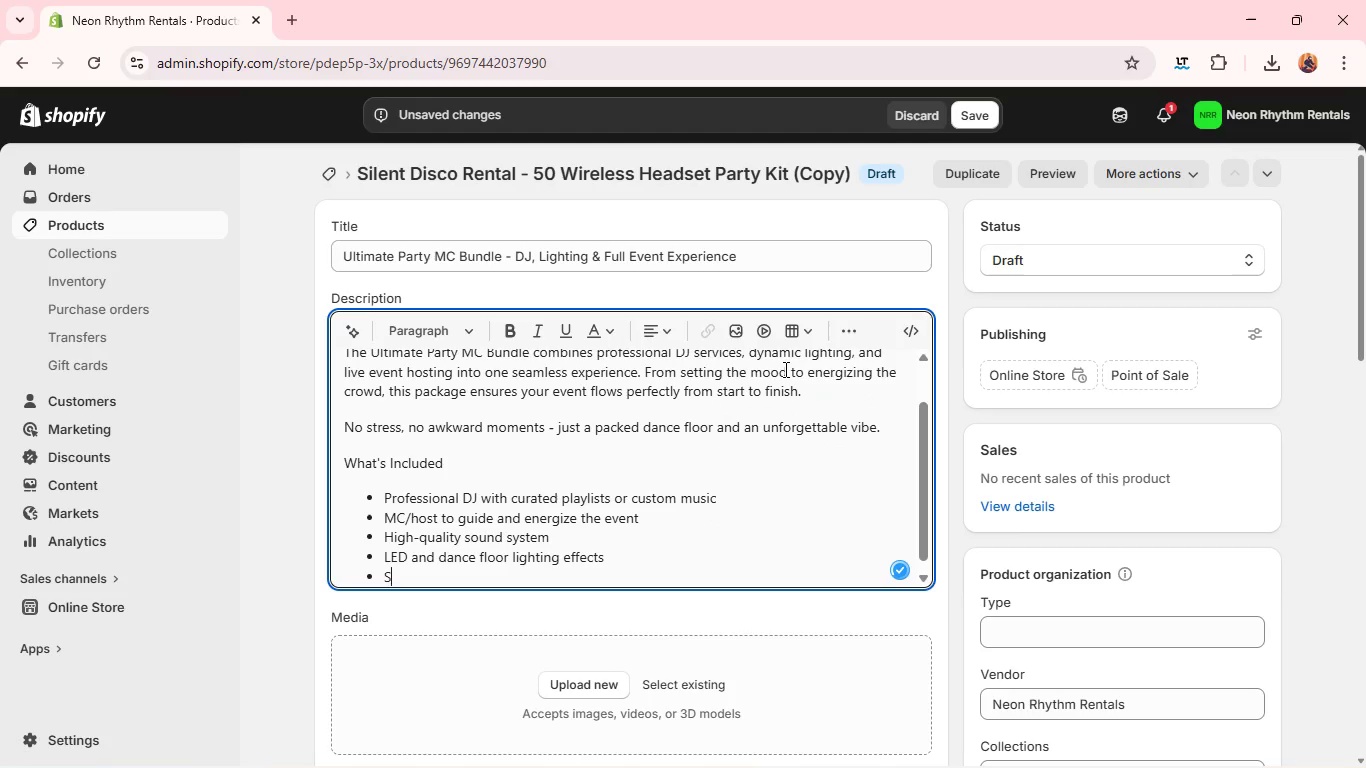 
type(Setup, operation, and breakdown)
 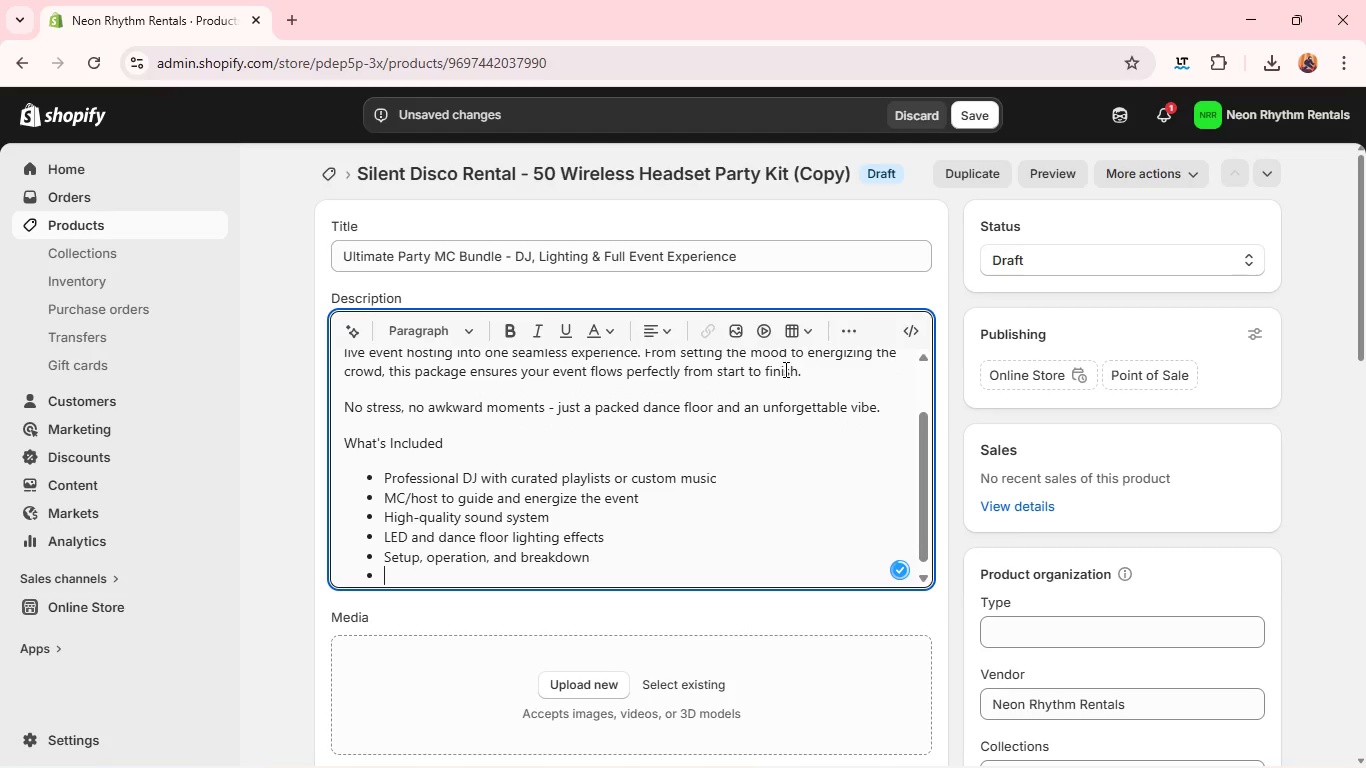 
key(Enter)
 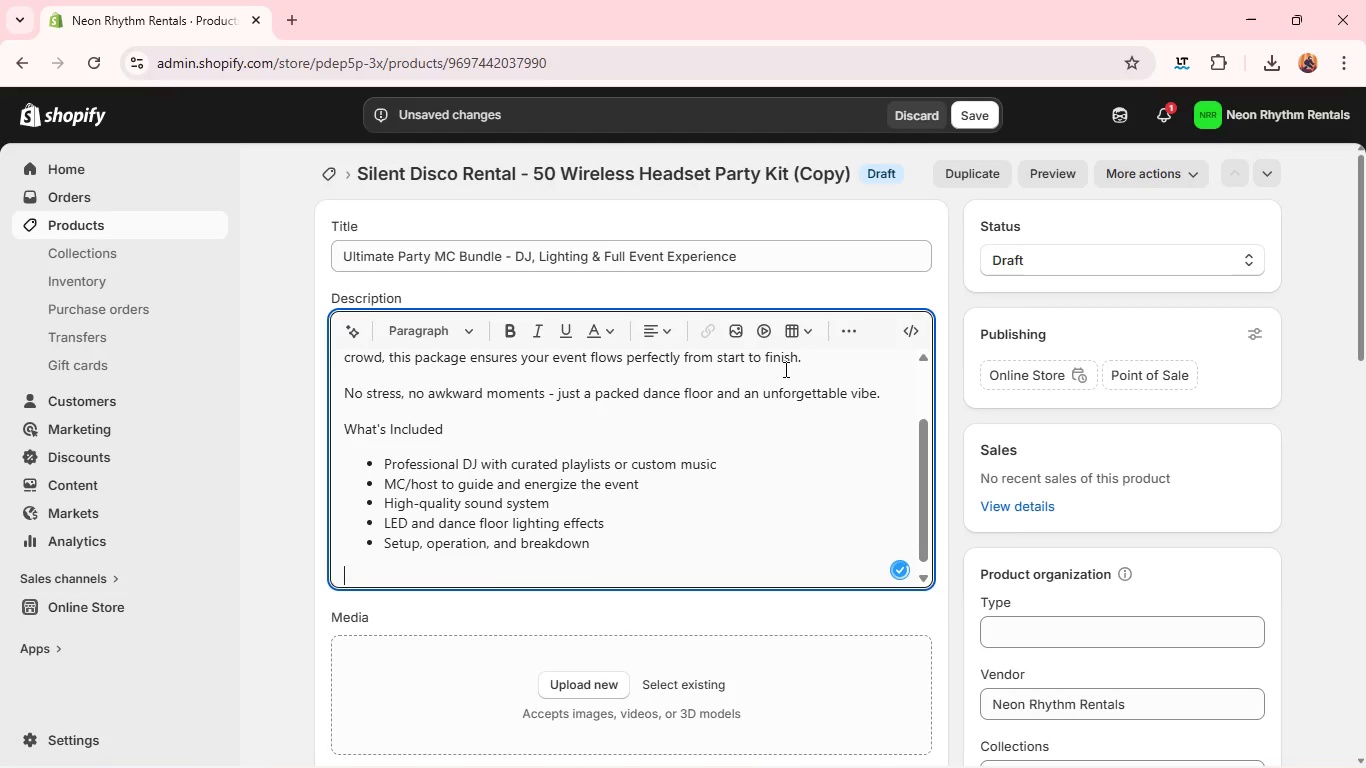 
key(Enter)
 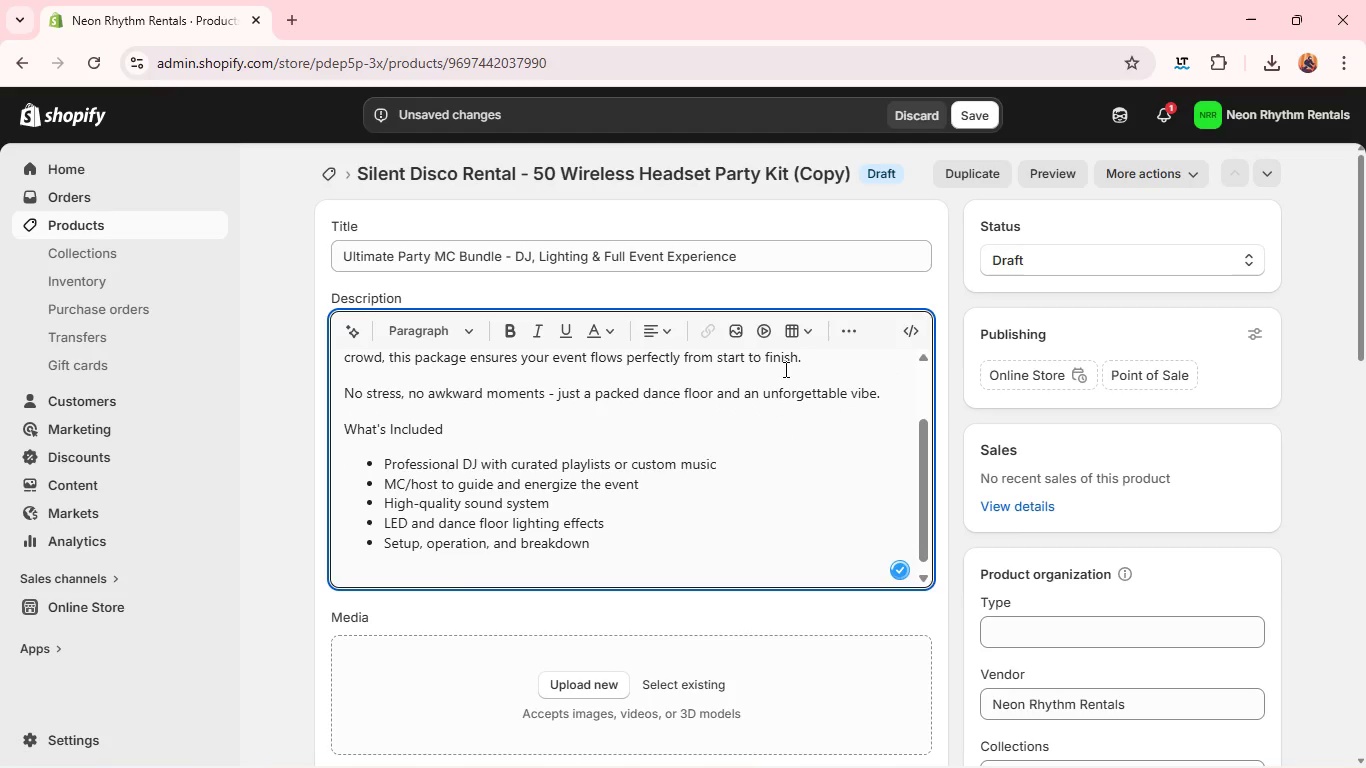 
type(Perfect For)
 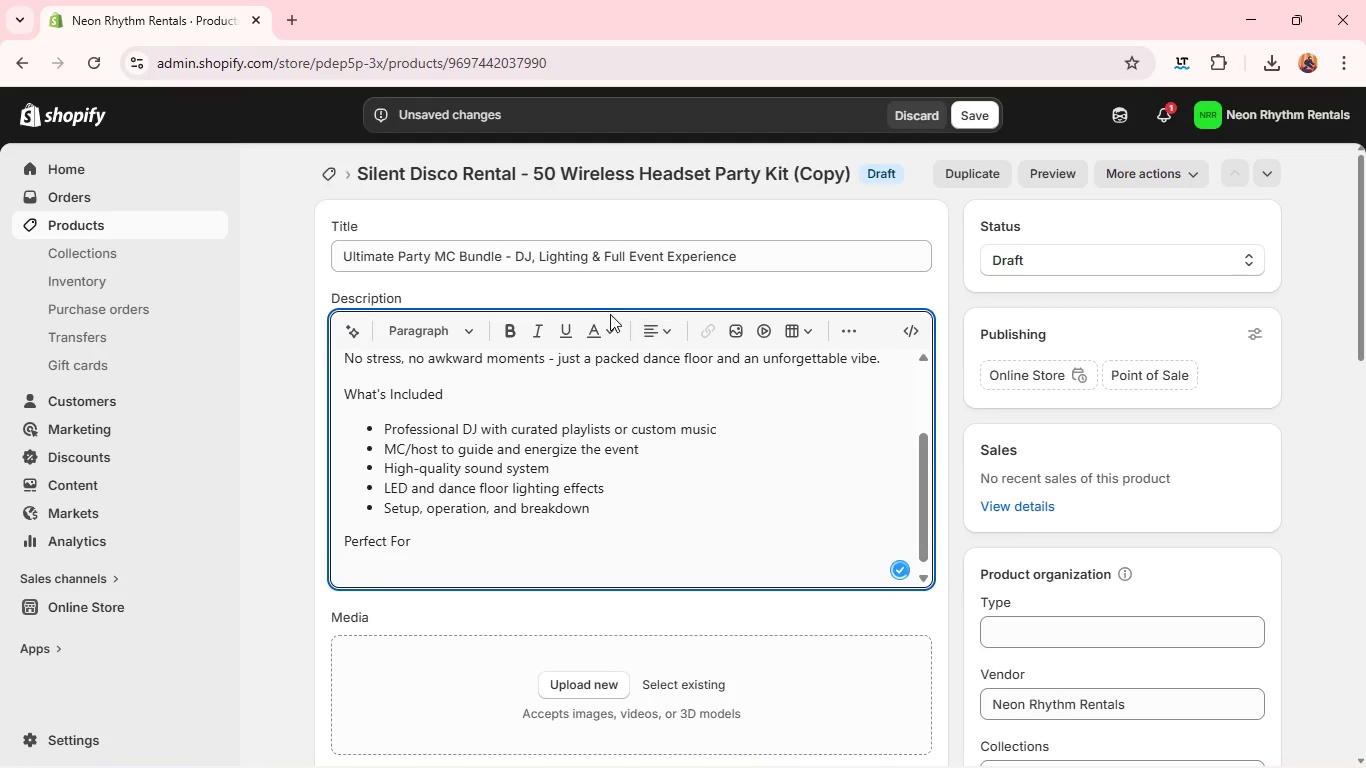 
 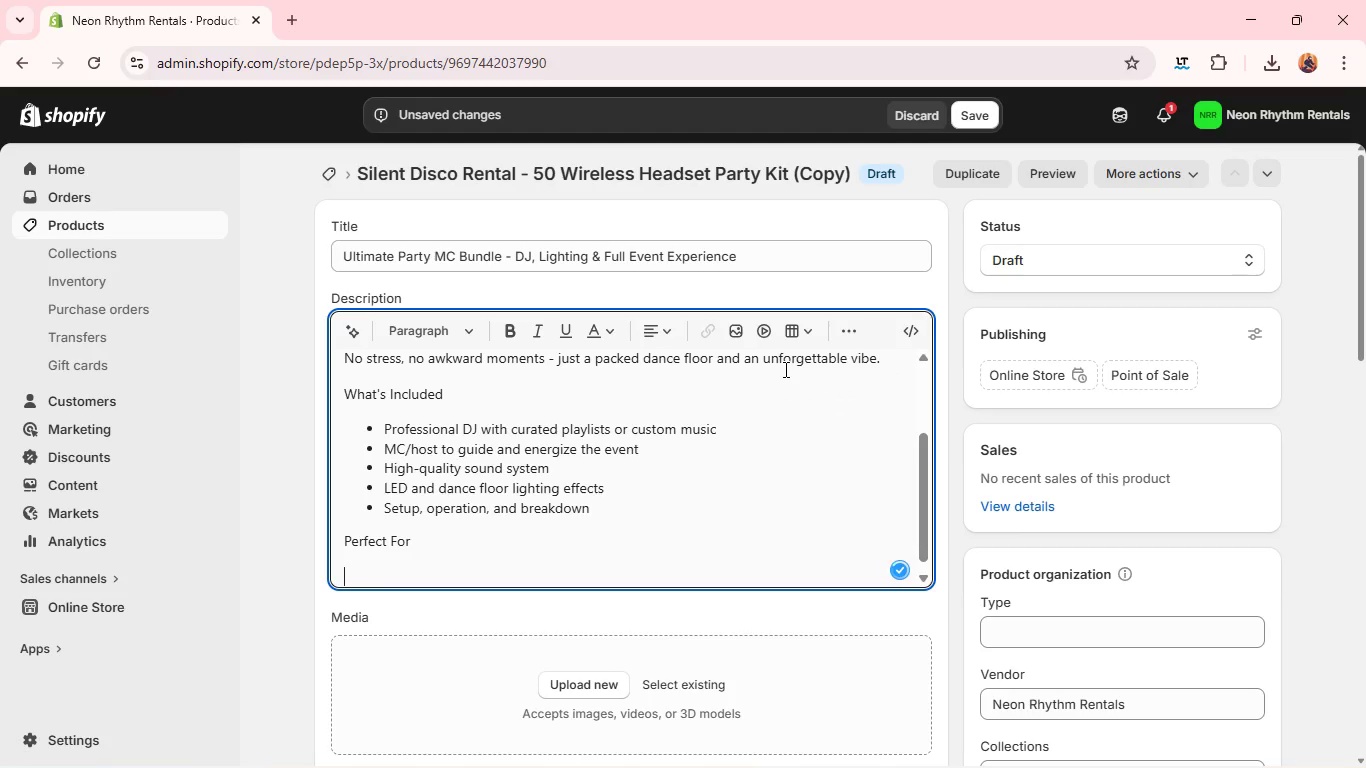 
key(Enter)
 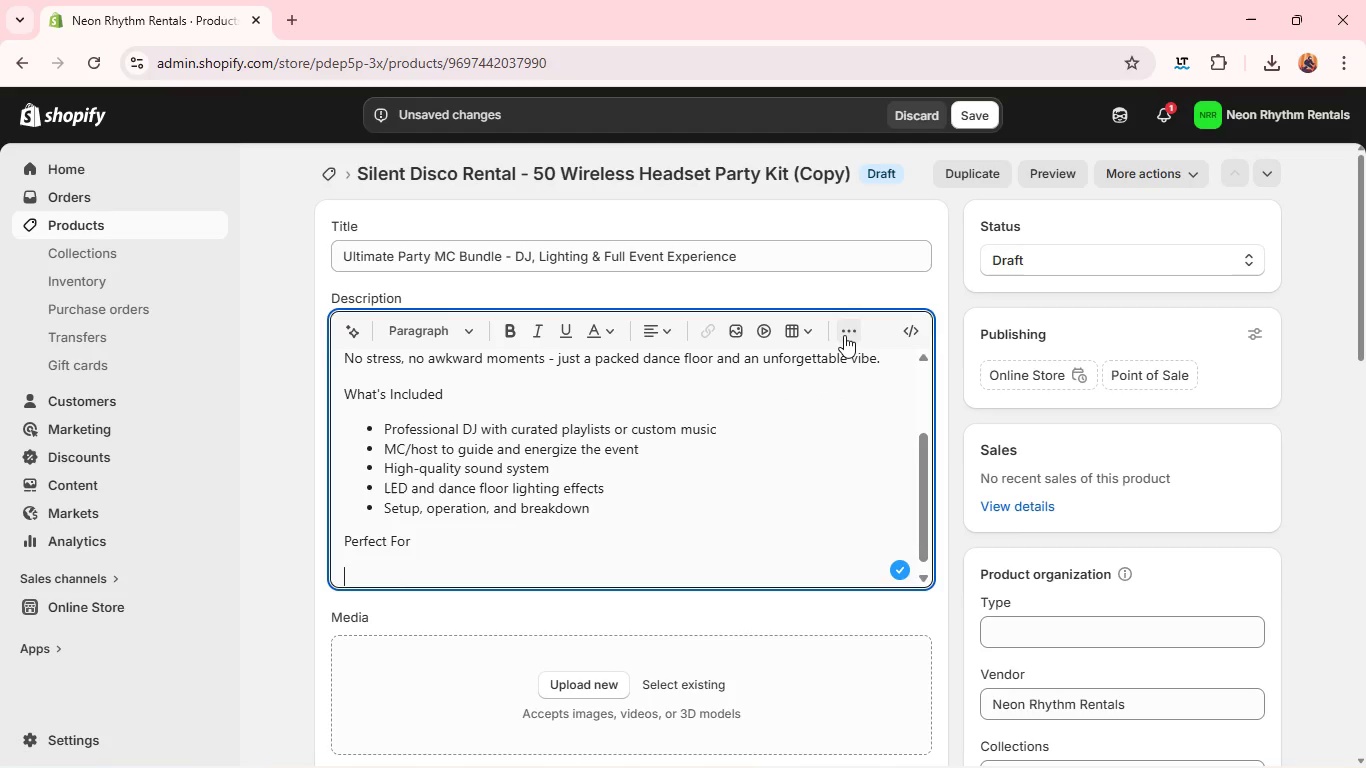 
left_click([844, 335])
 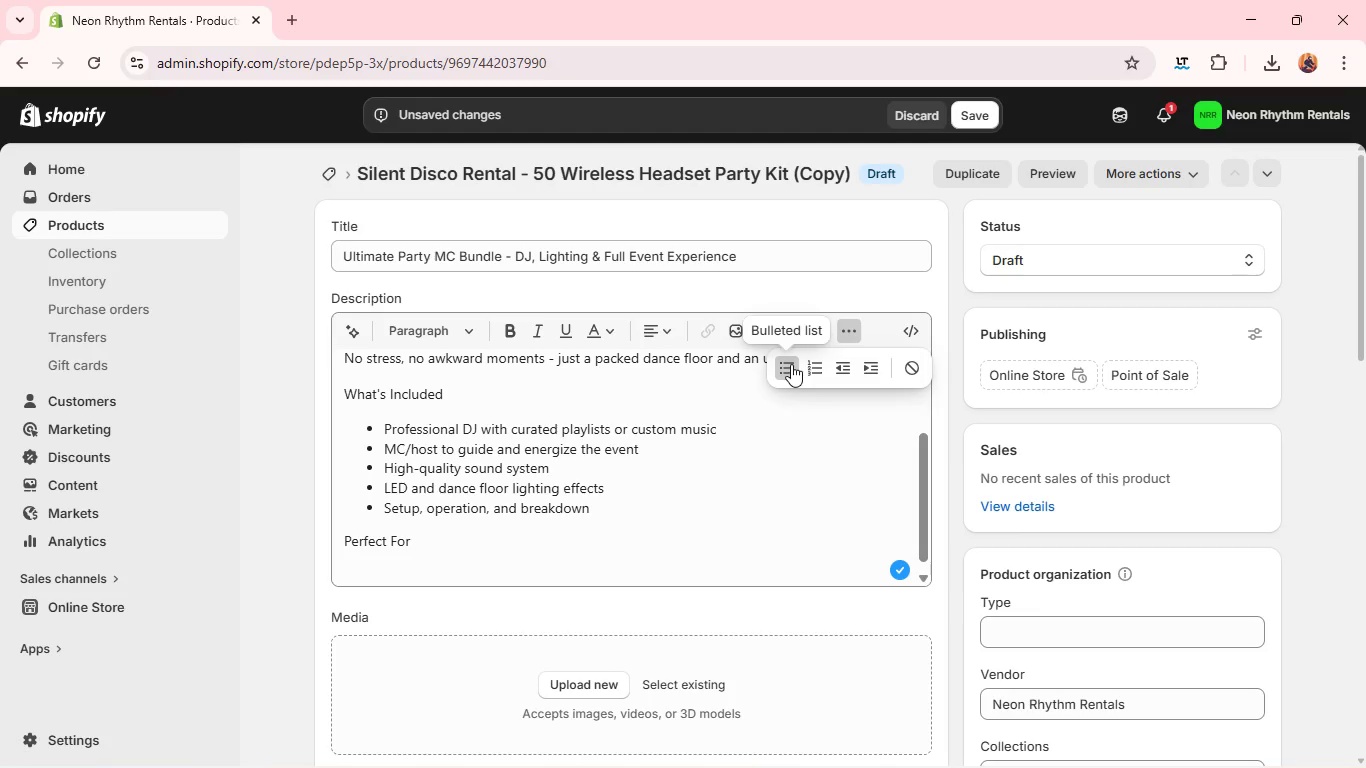 
left_click([791, 364])
 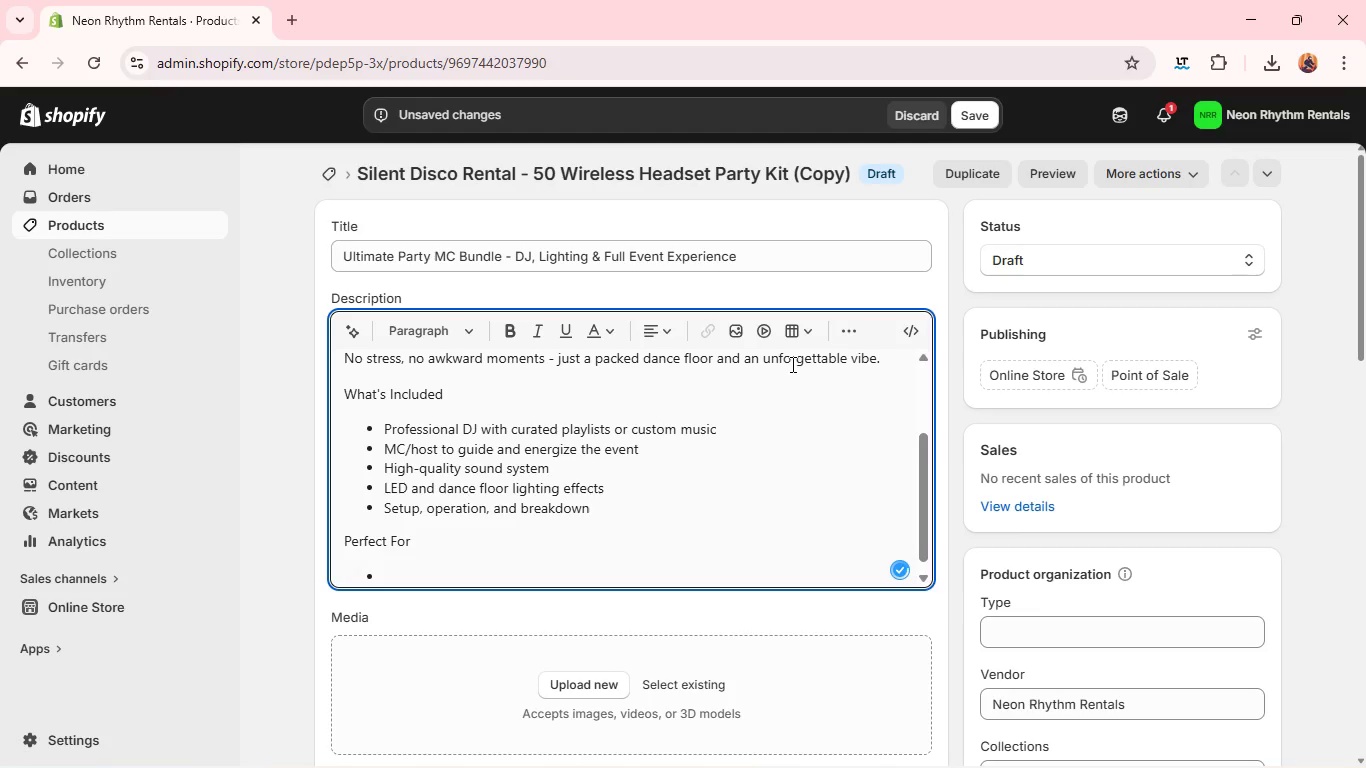 
type(Corporate parties & award nights)
 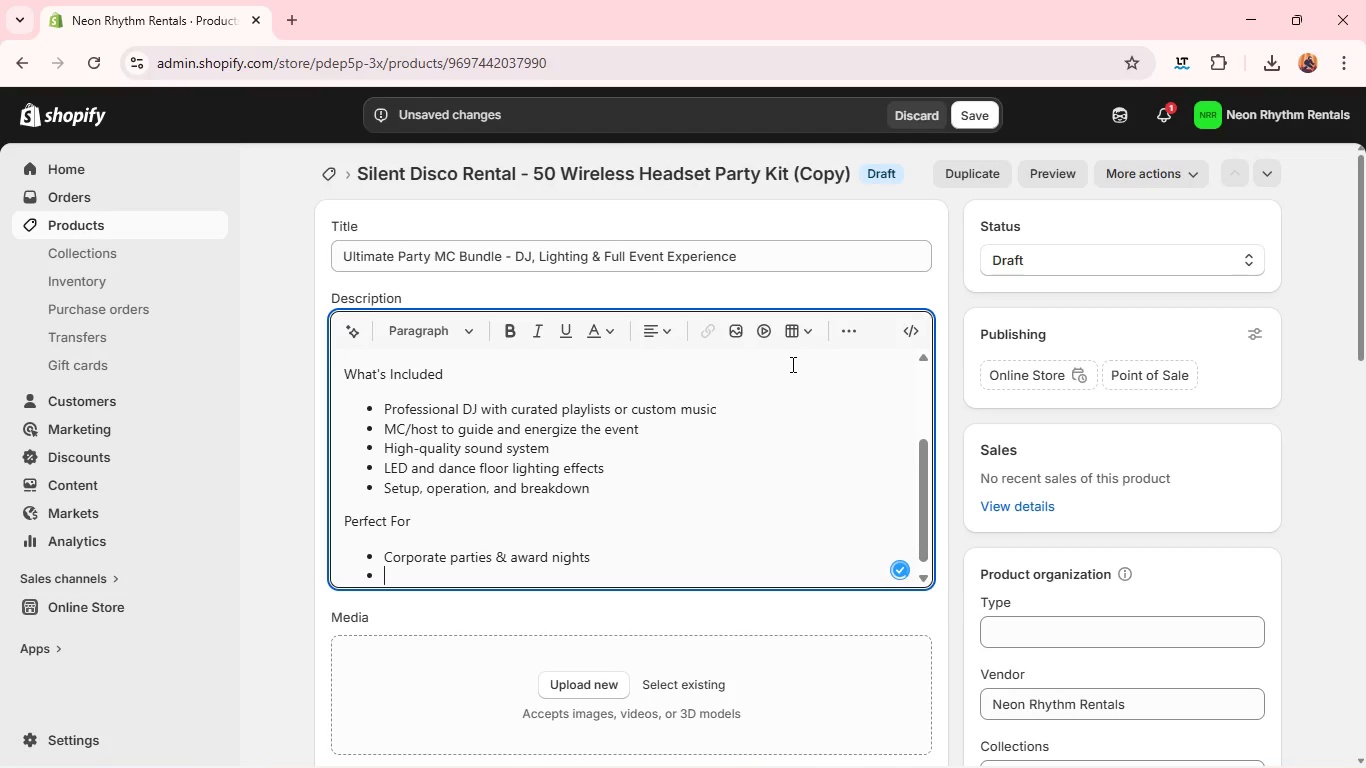 
key(Enter)
 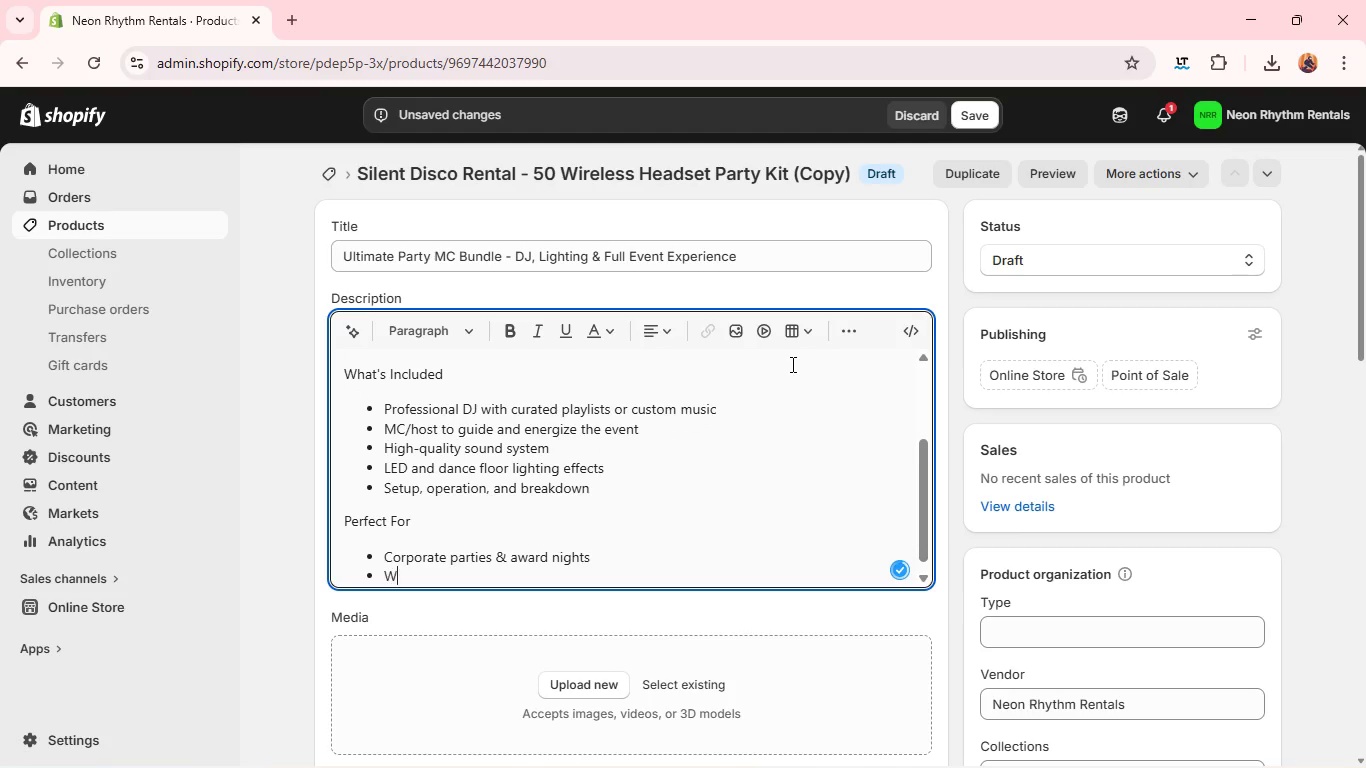 
type(Wedding & receptions)
 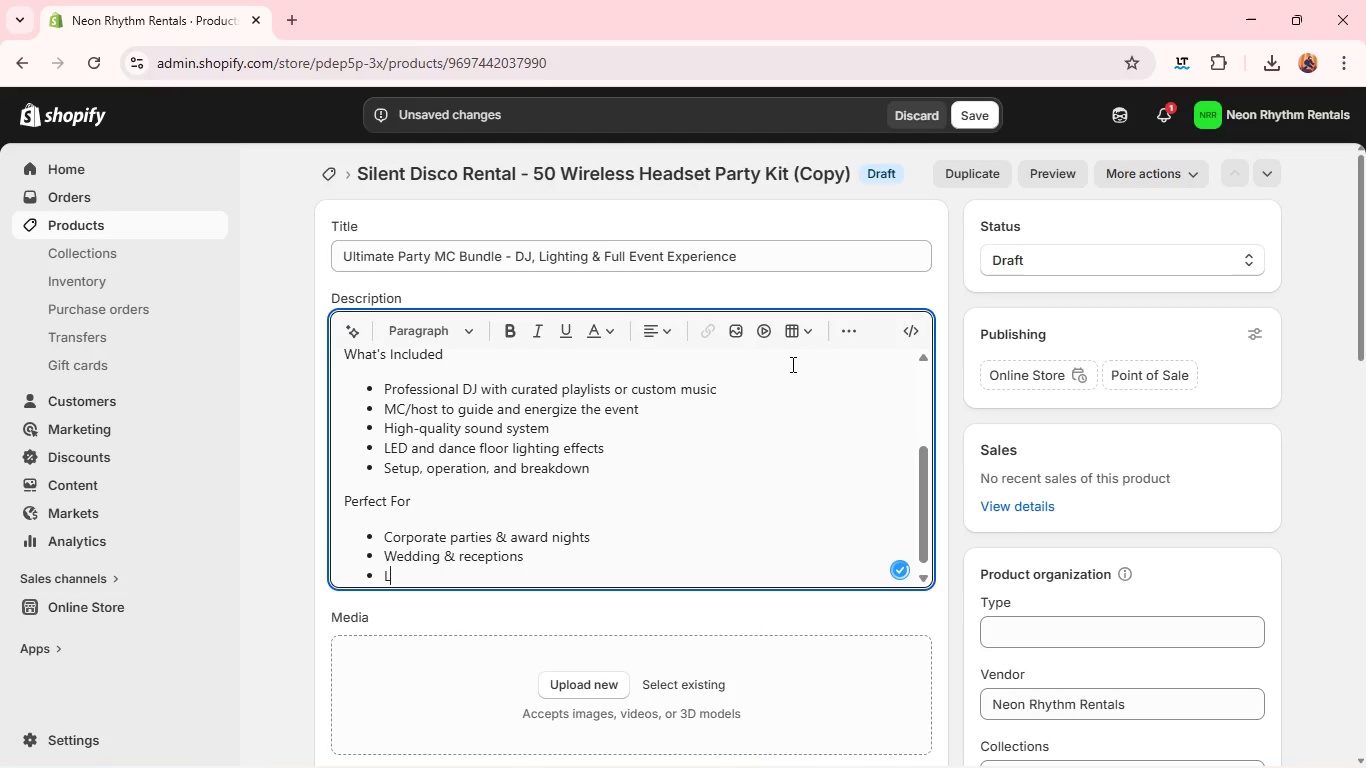 
key(Enter)
 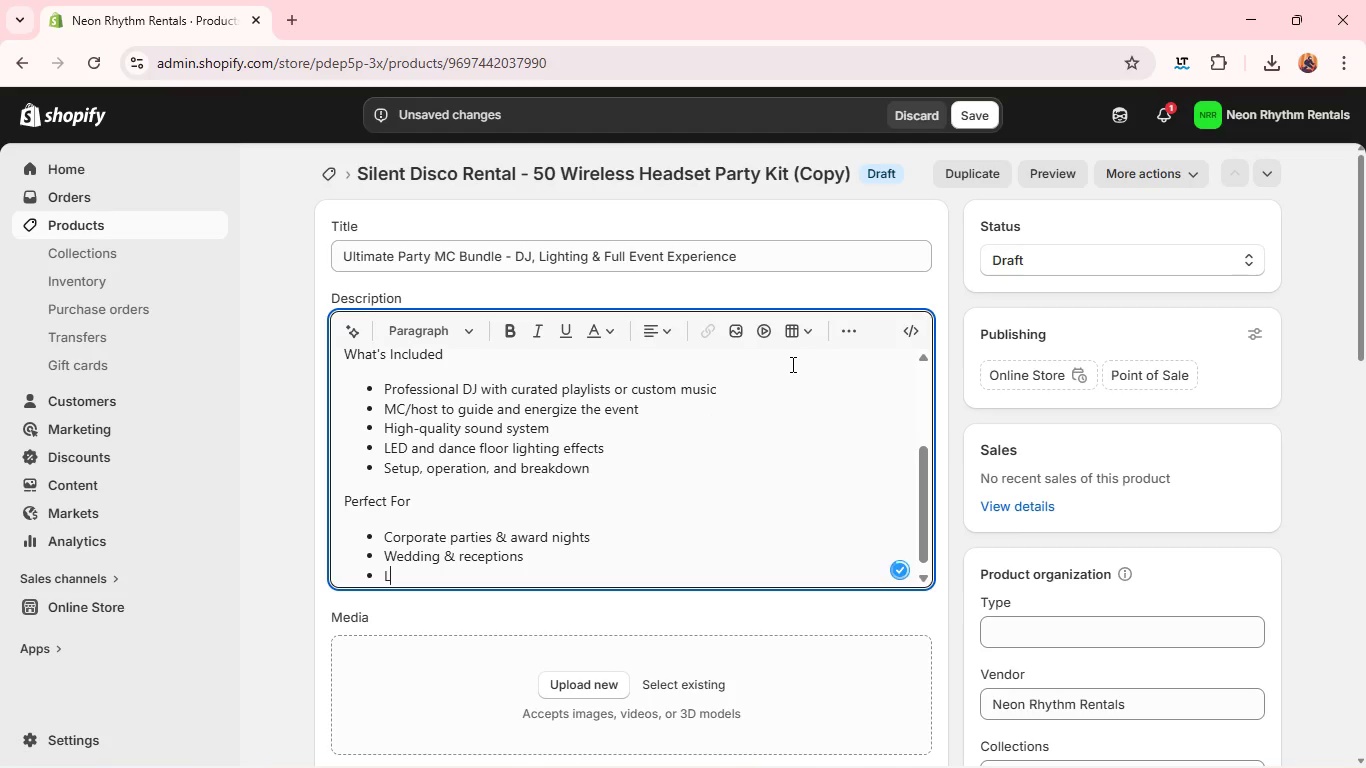 
type(Large pro)
key(Backspace)
type(ice)
key(Backspace)
key(Backspace)
type(vate events)
 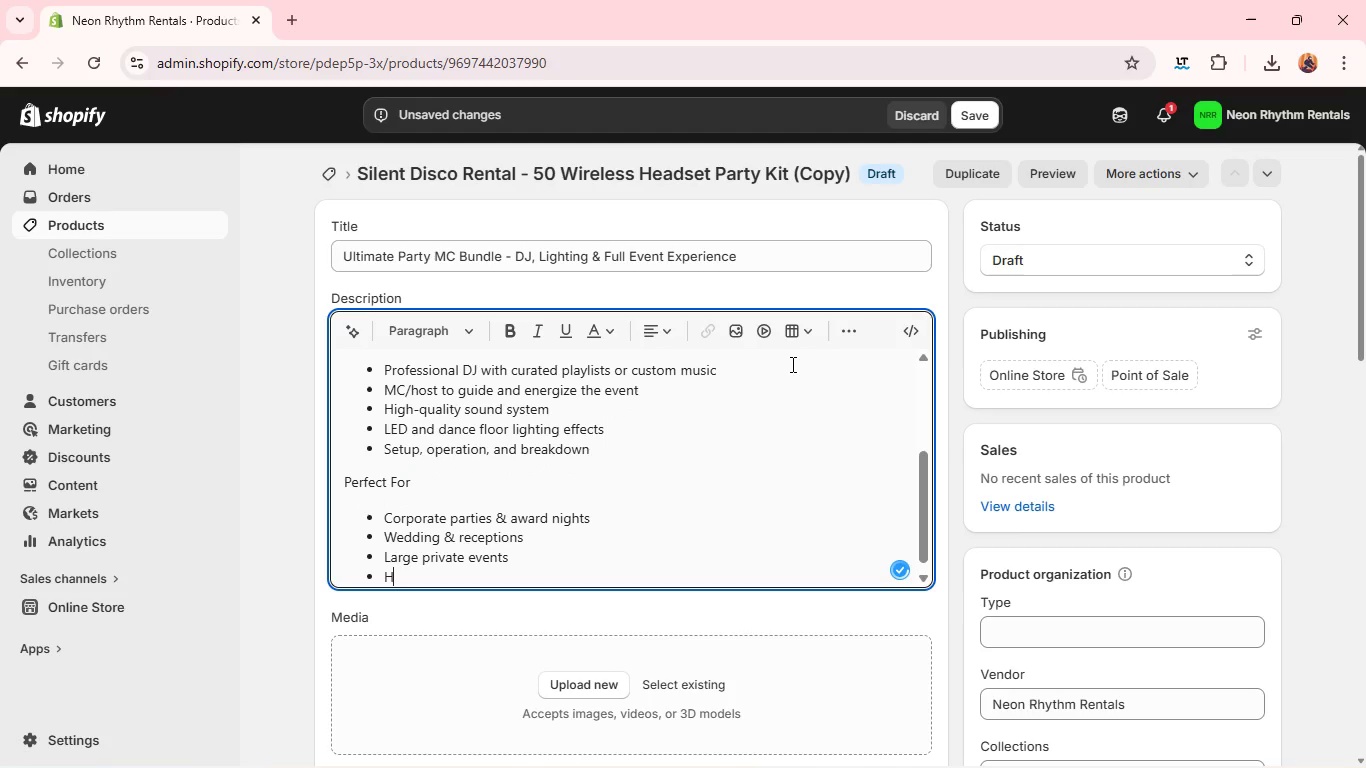 
key(Enter)
 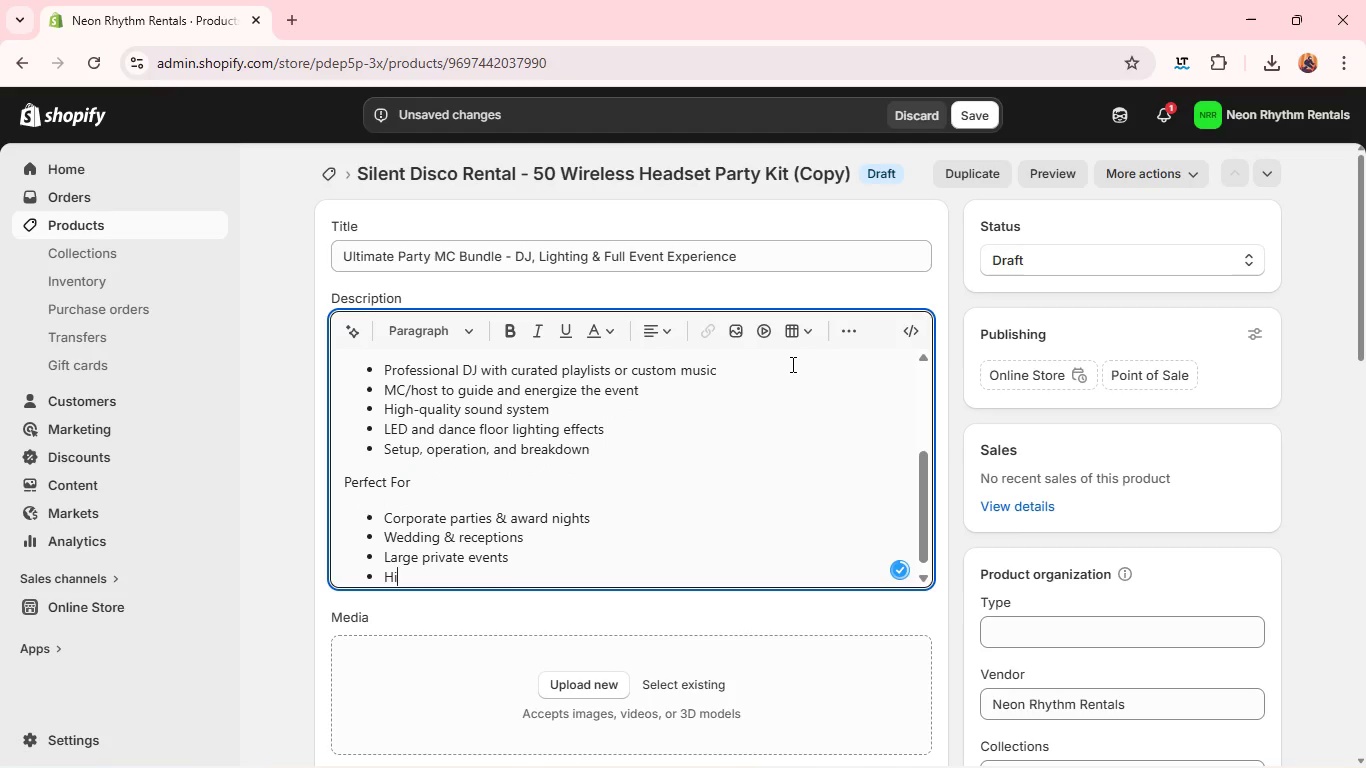 
type(High-enery)
key(Backspace)
type(gy celebrations)
 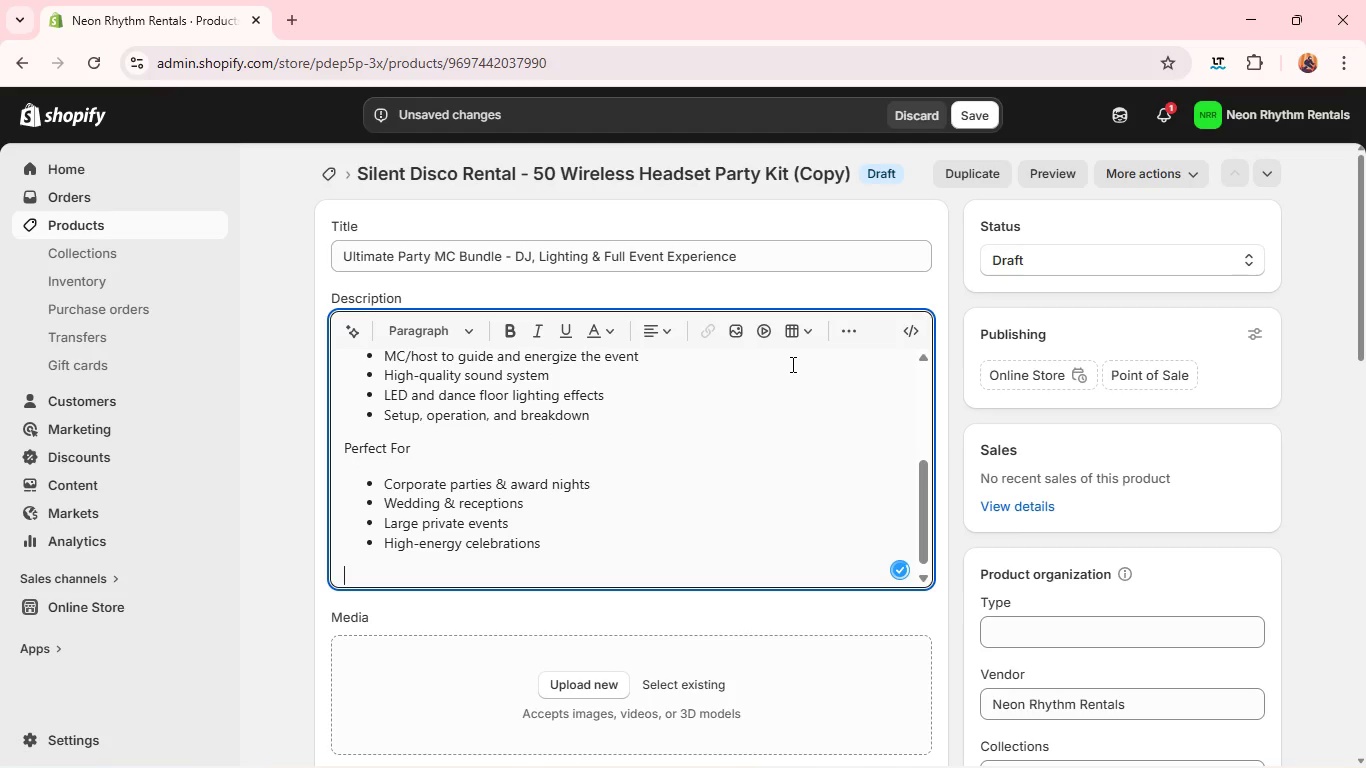 
key(Enter)
 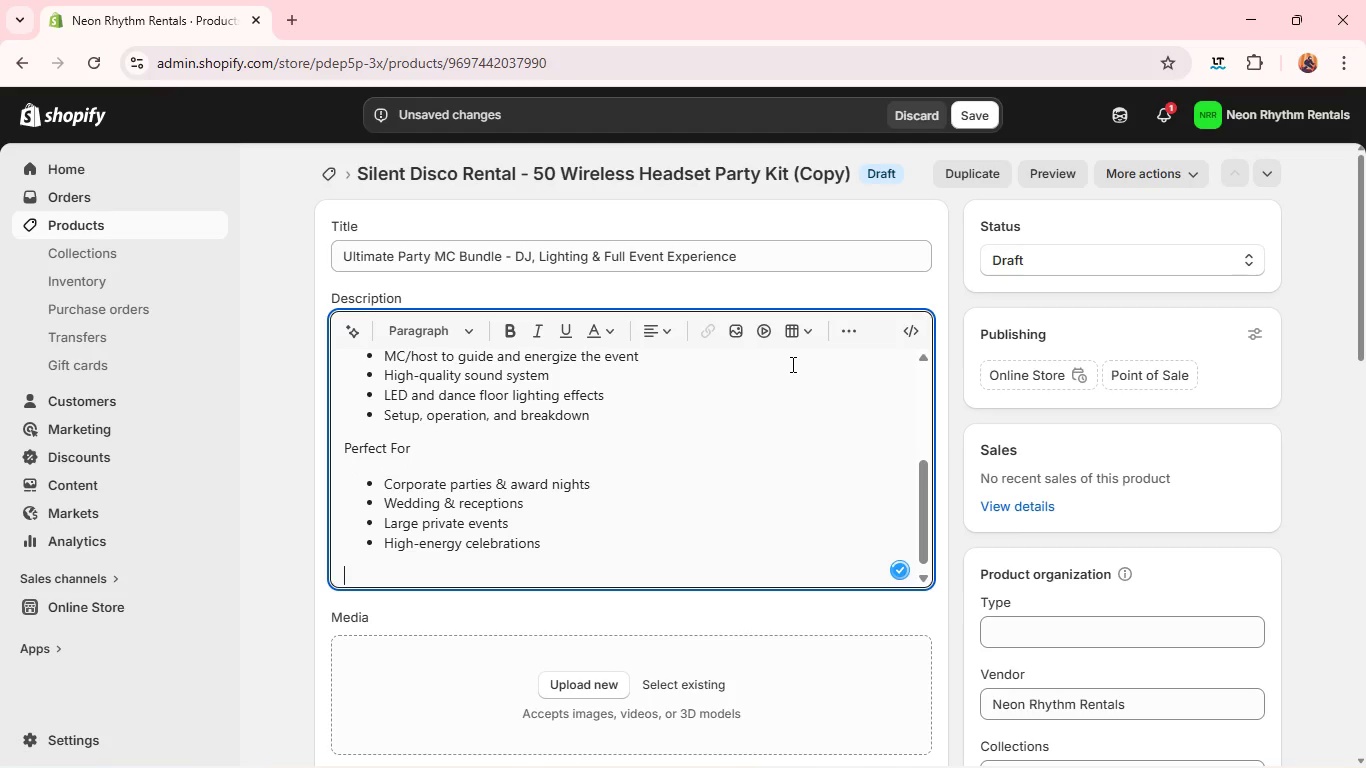 
key(Enter)
 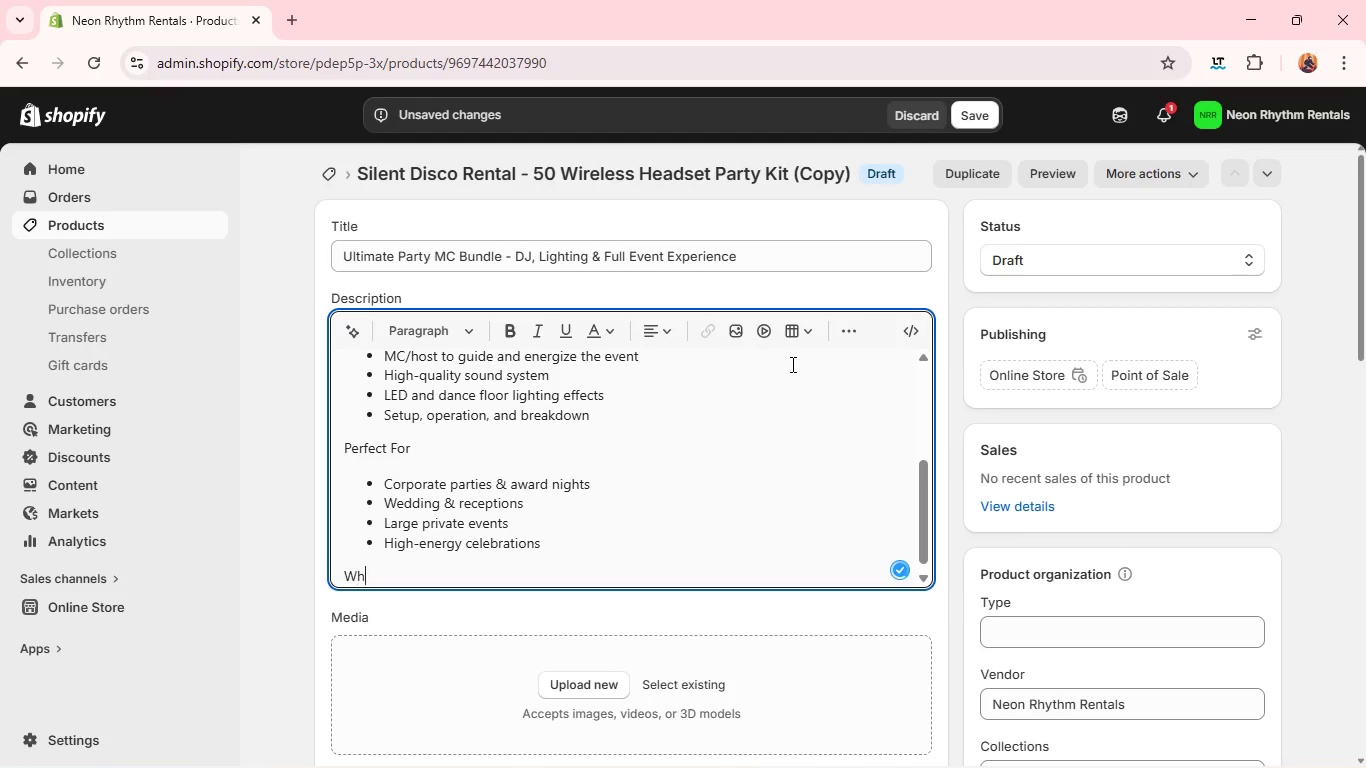 
type(Why You'll Love It)
 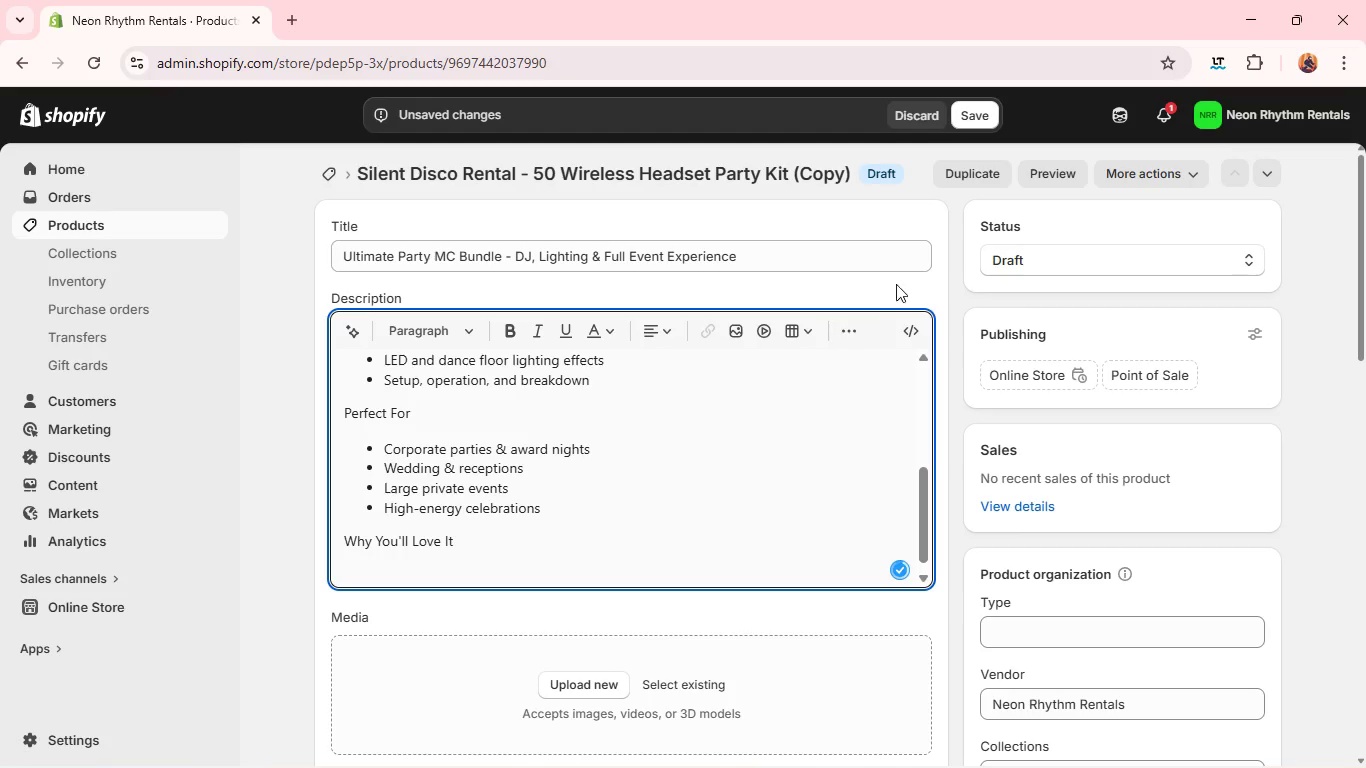 
 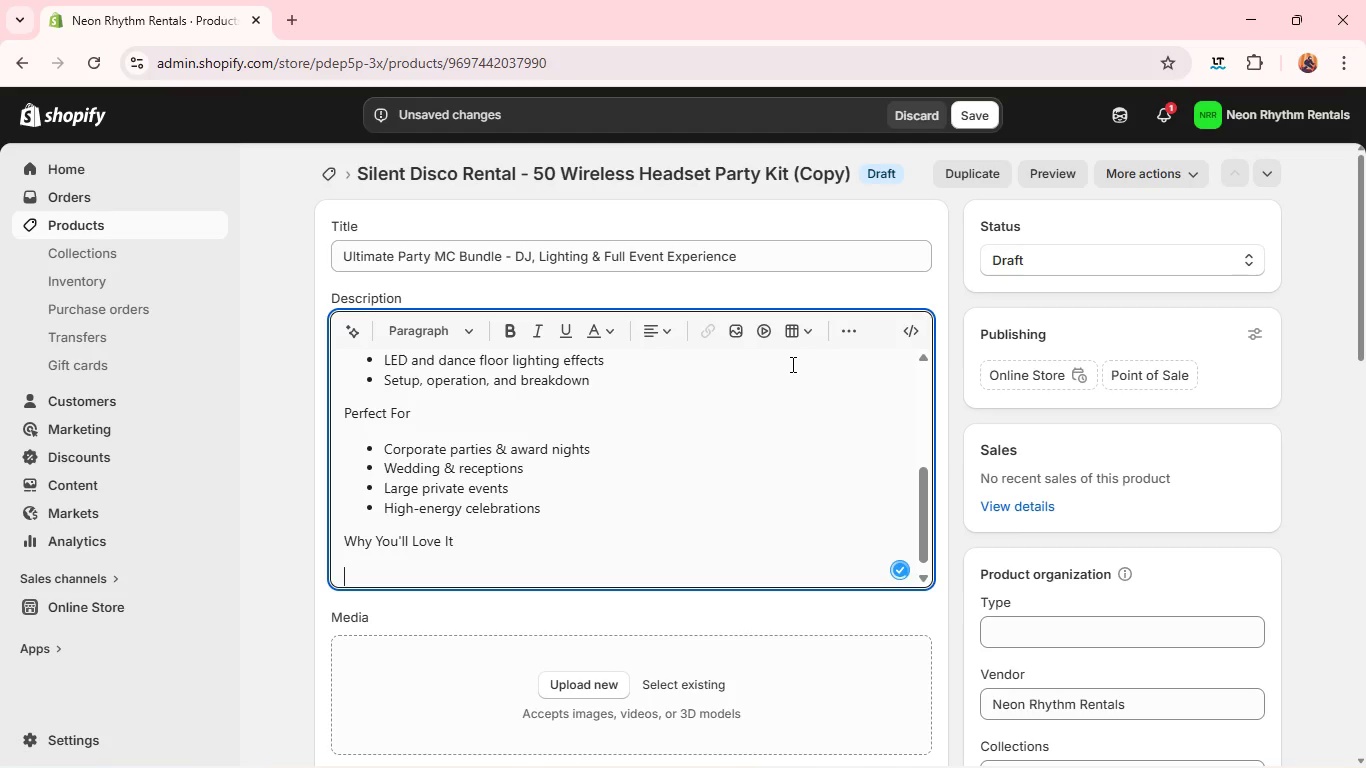 
key(Enter)
 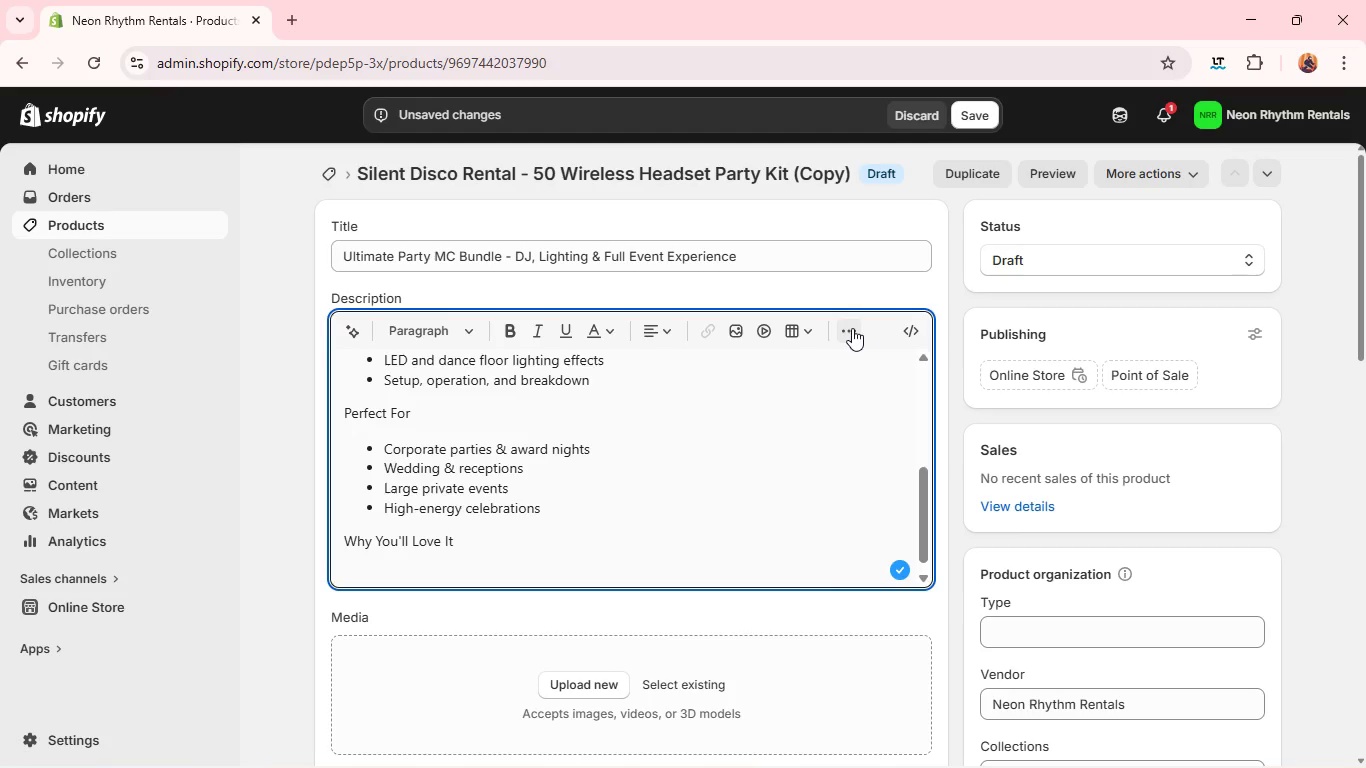 
left_click([852, 328])
 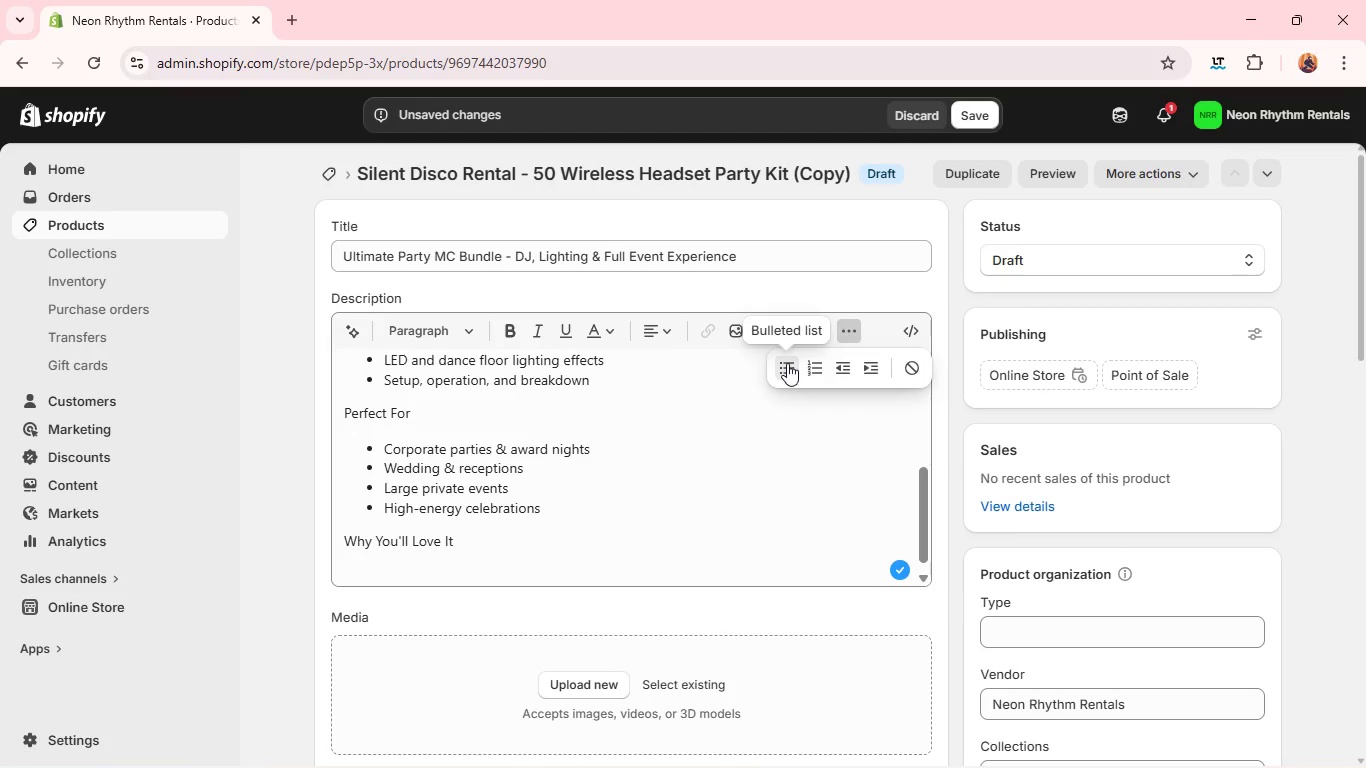 
left_click([787, 363])
 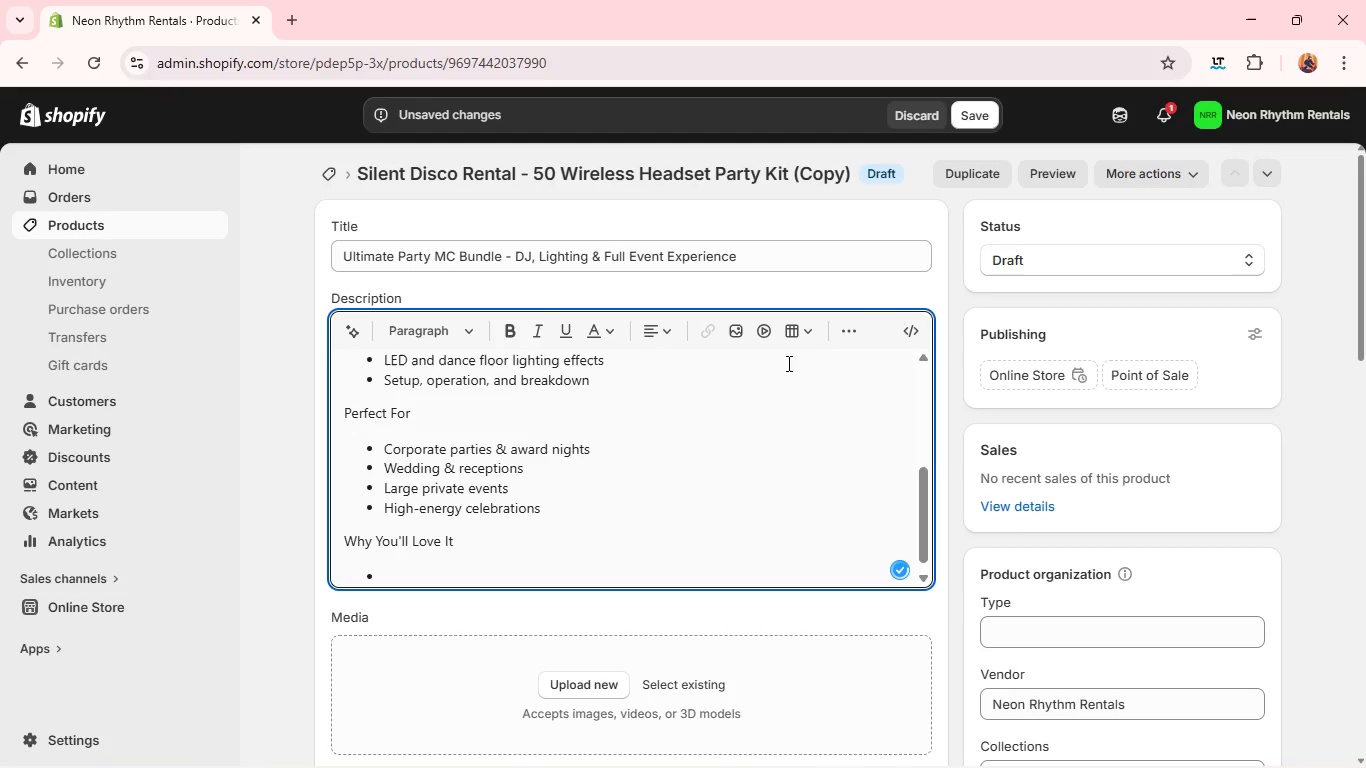 
type(Complete entertainment solution in one package)
 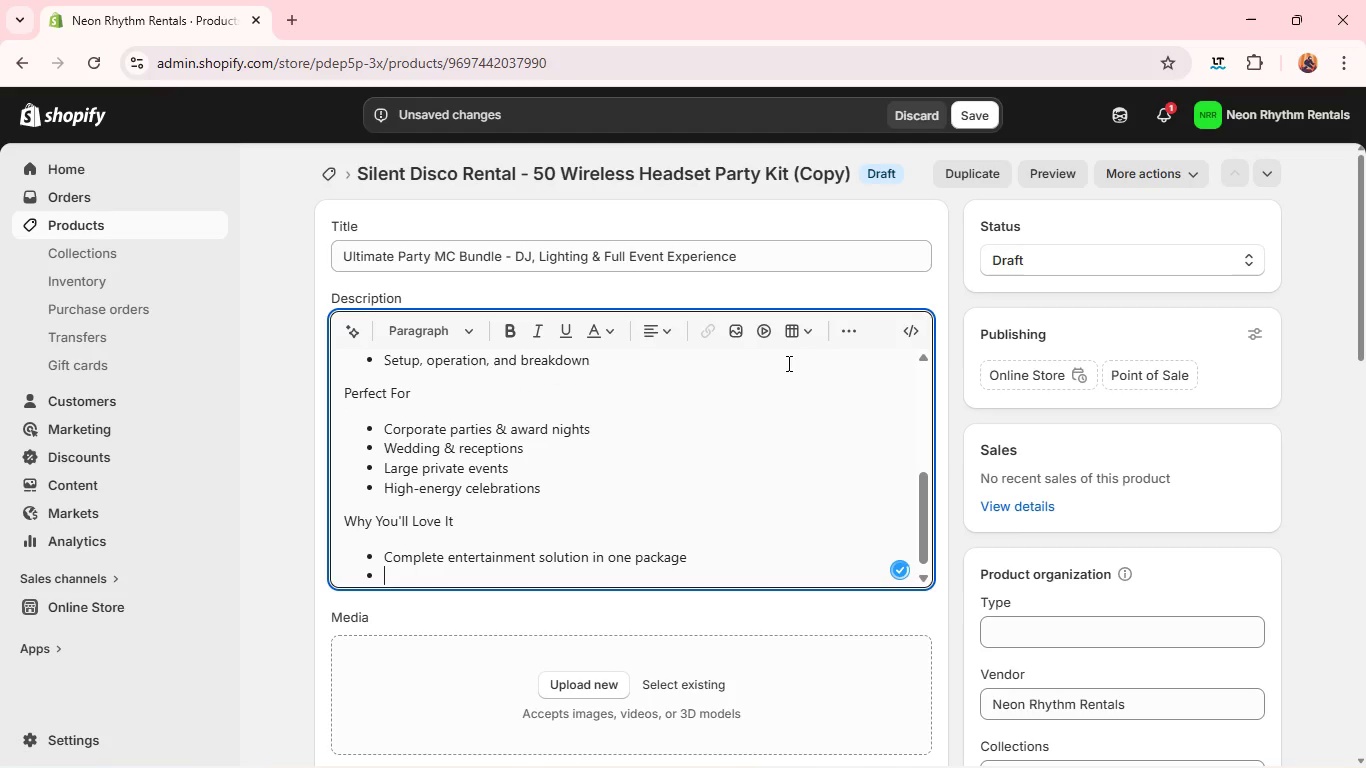 
key(Enter)
 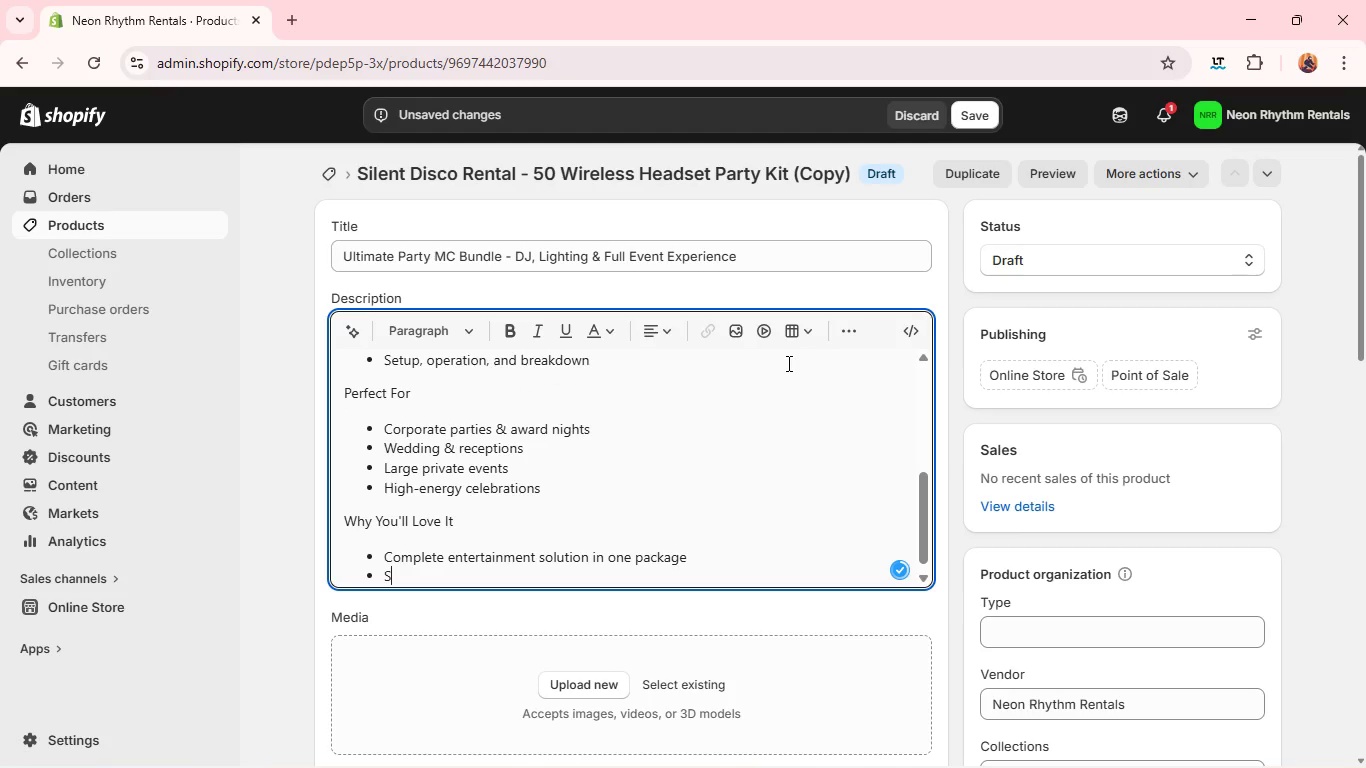 
type(Smooth eevent )
key(Backspace)
key(Backspace)
 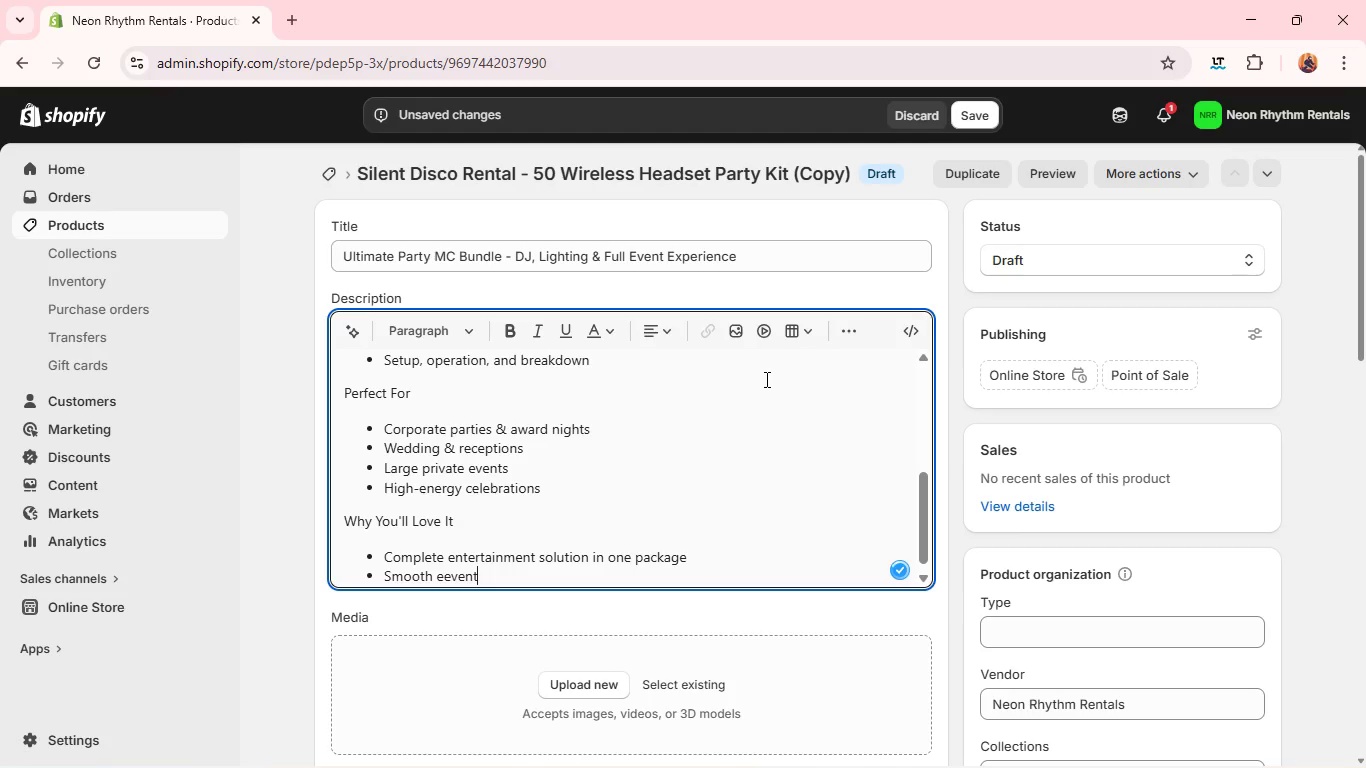 
key(T)
 